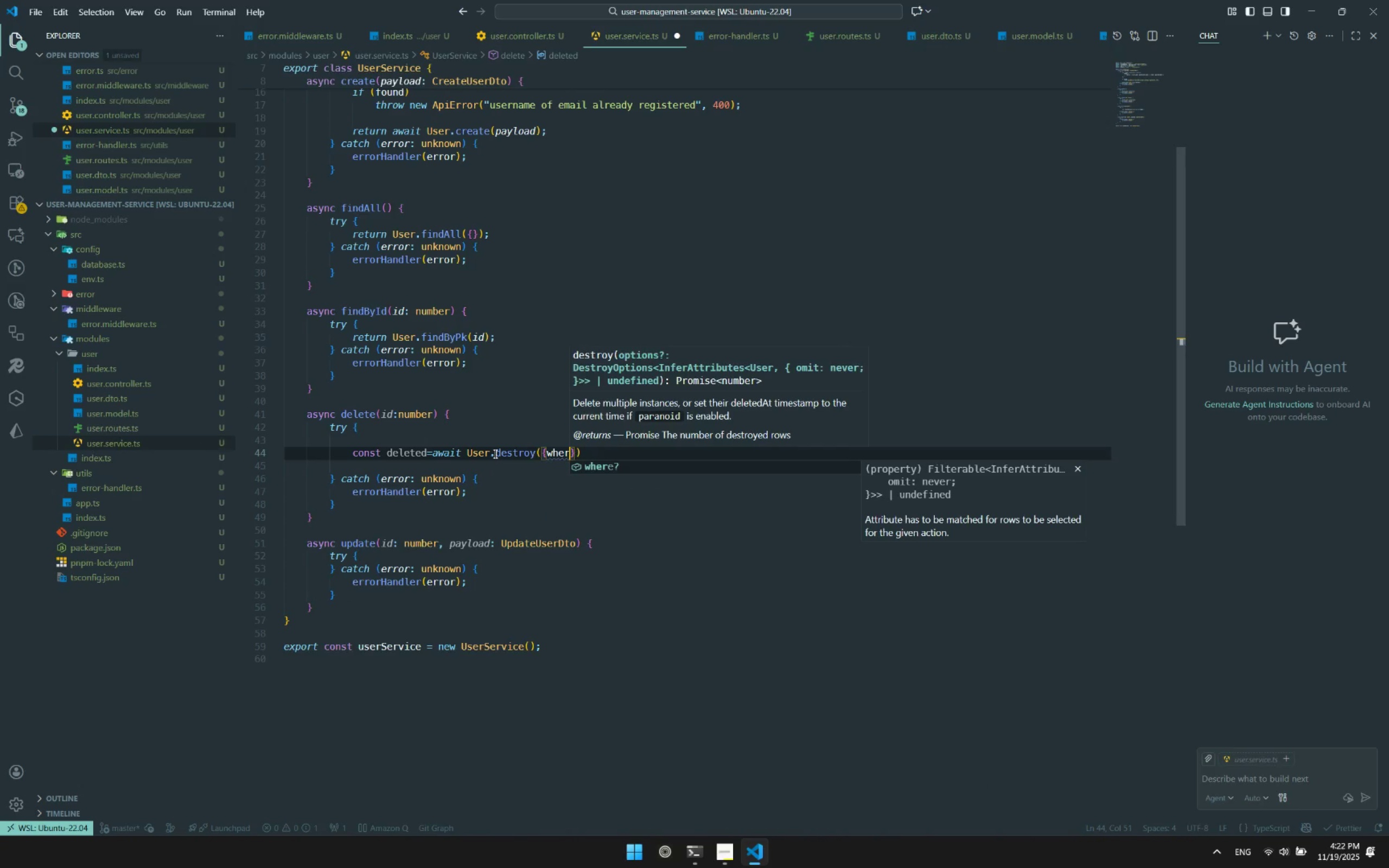 
key(Enter)
 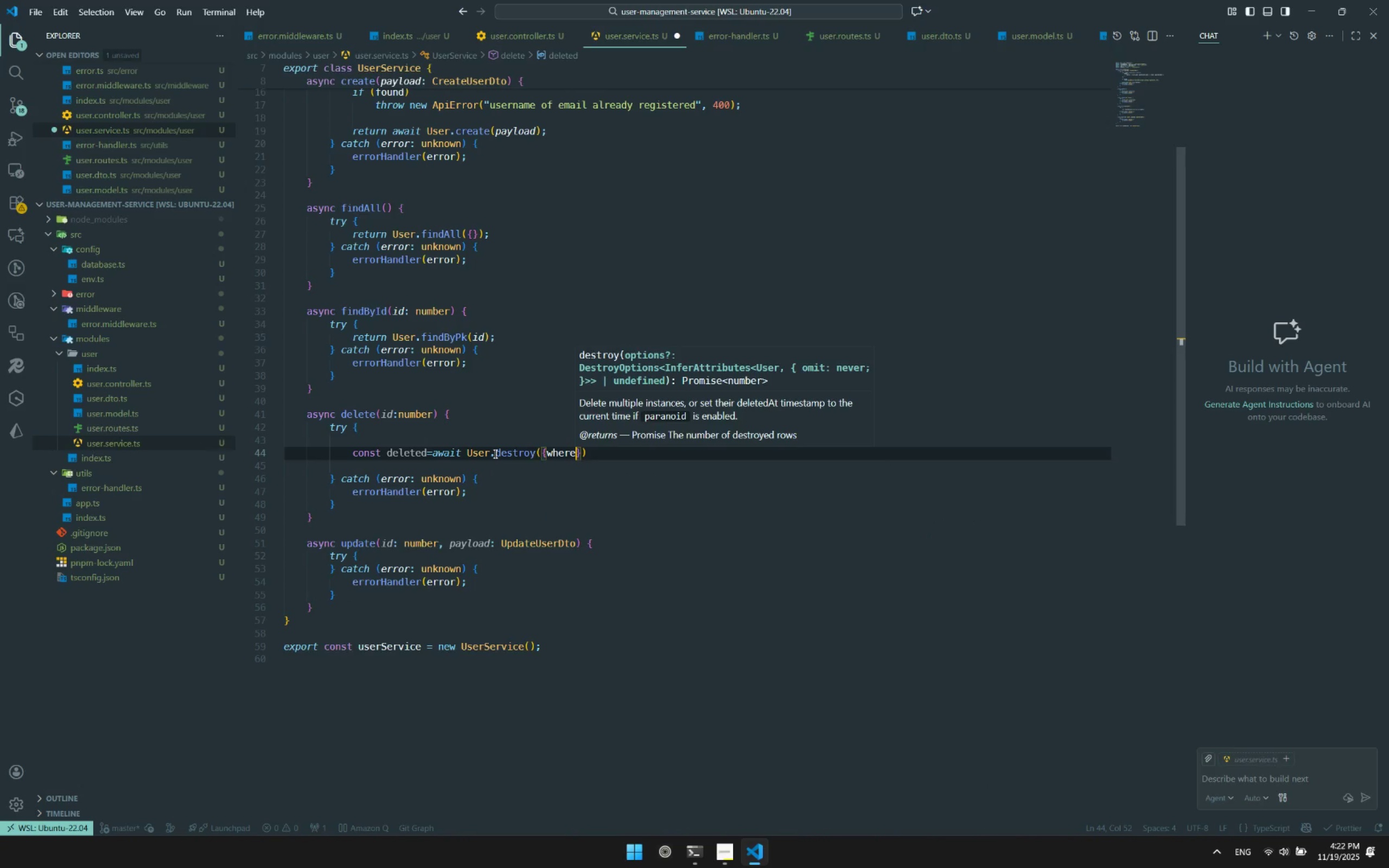 
type(:{id)
 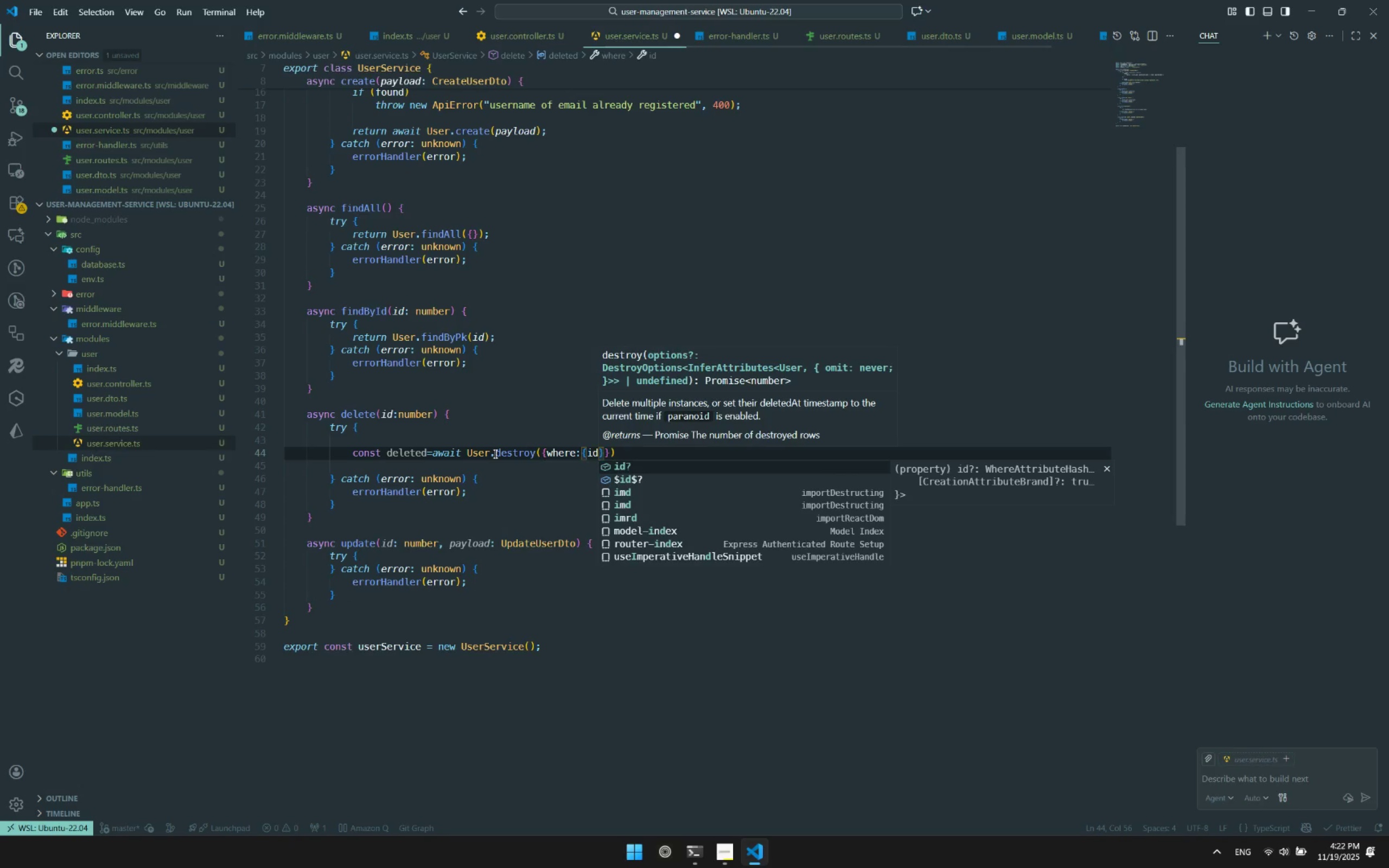 
left_click([431, 461])
 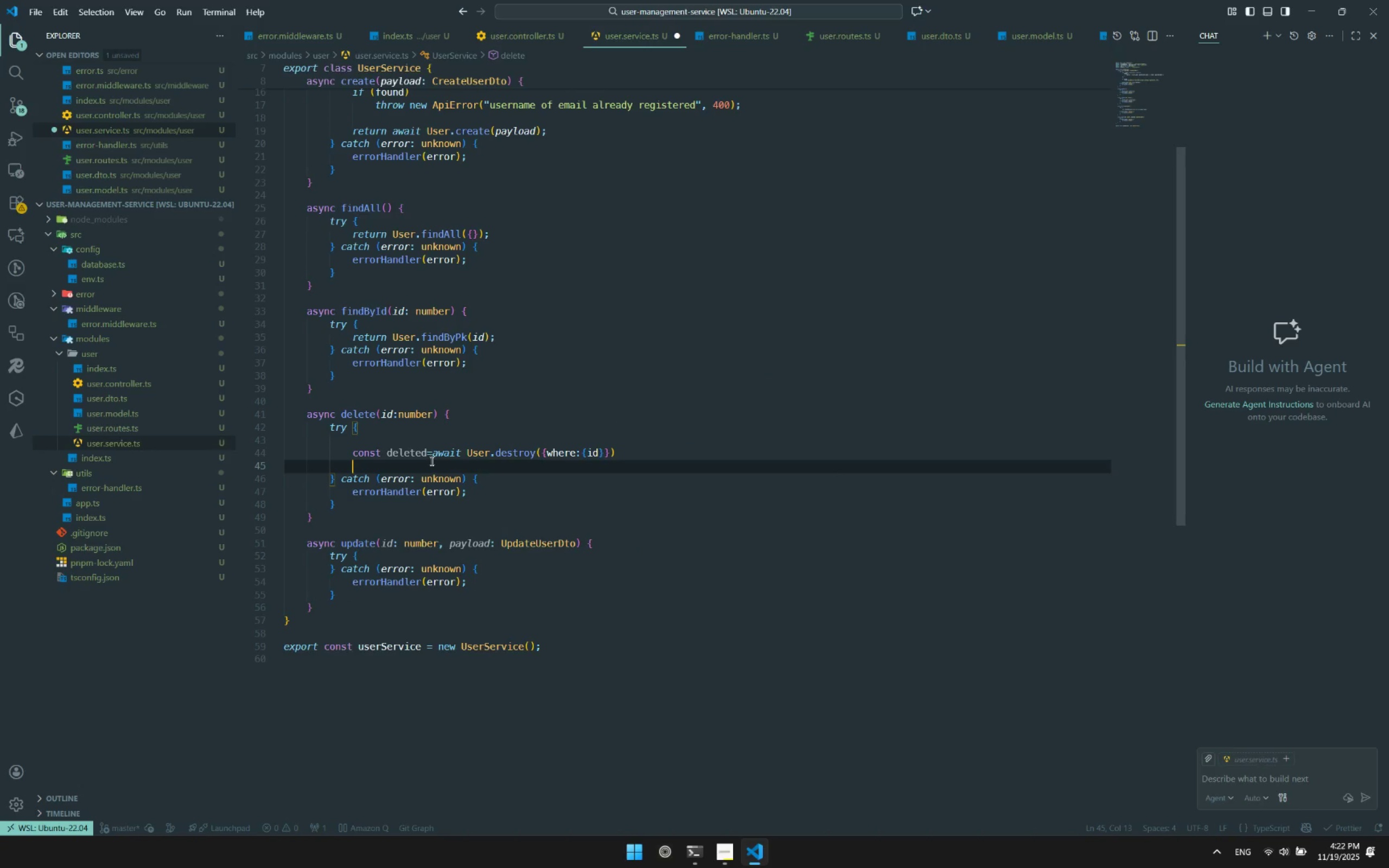 
key(Tab)
type(if(delete)
 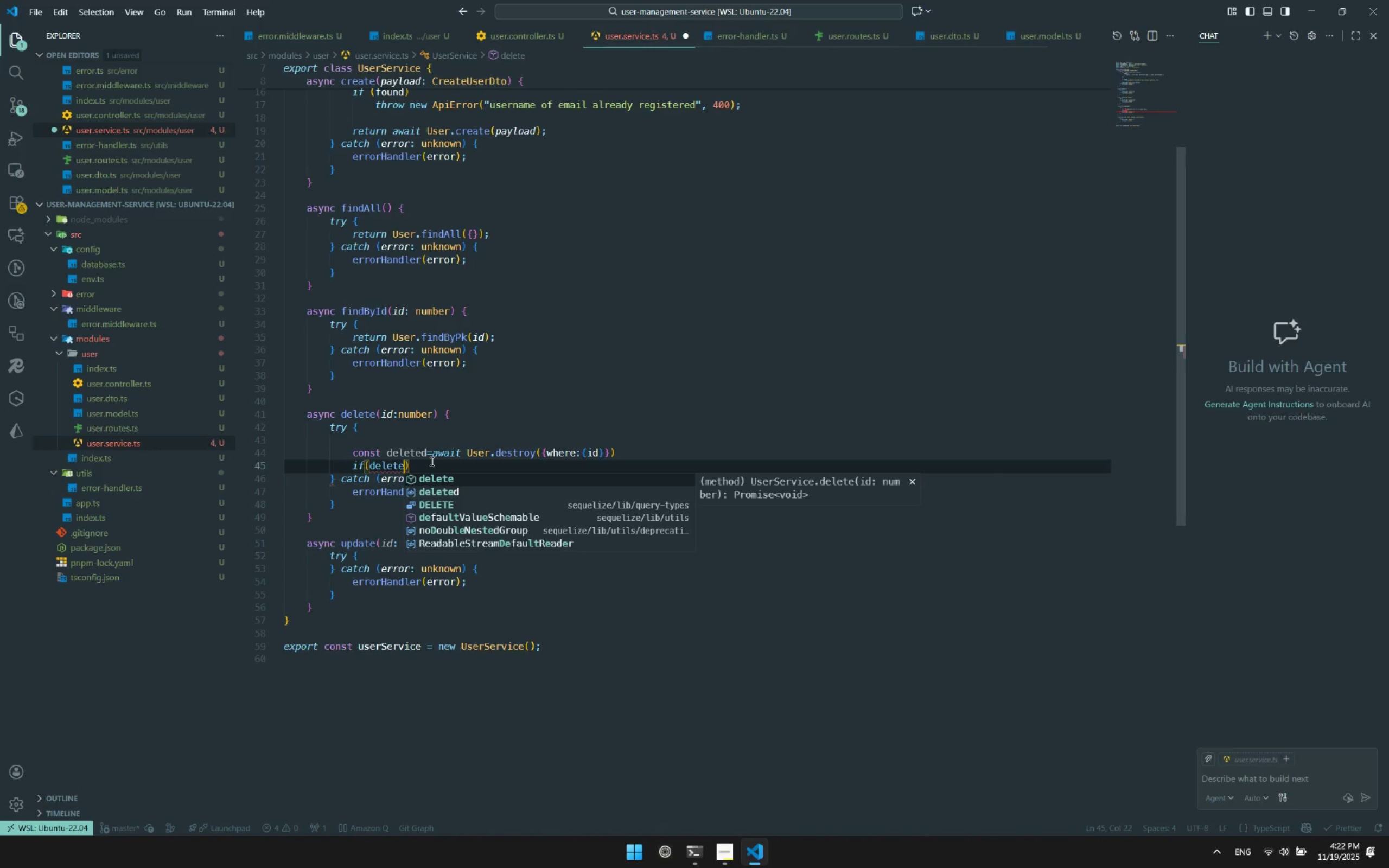 
key(ArrowDown)
 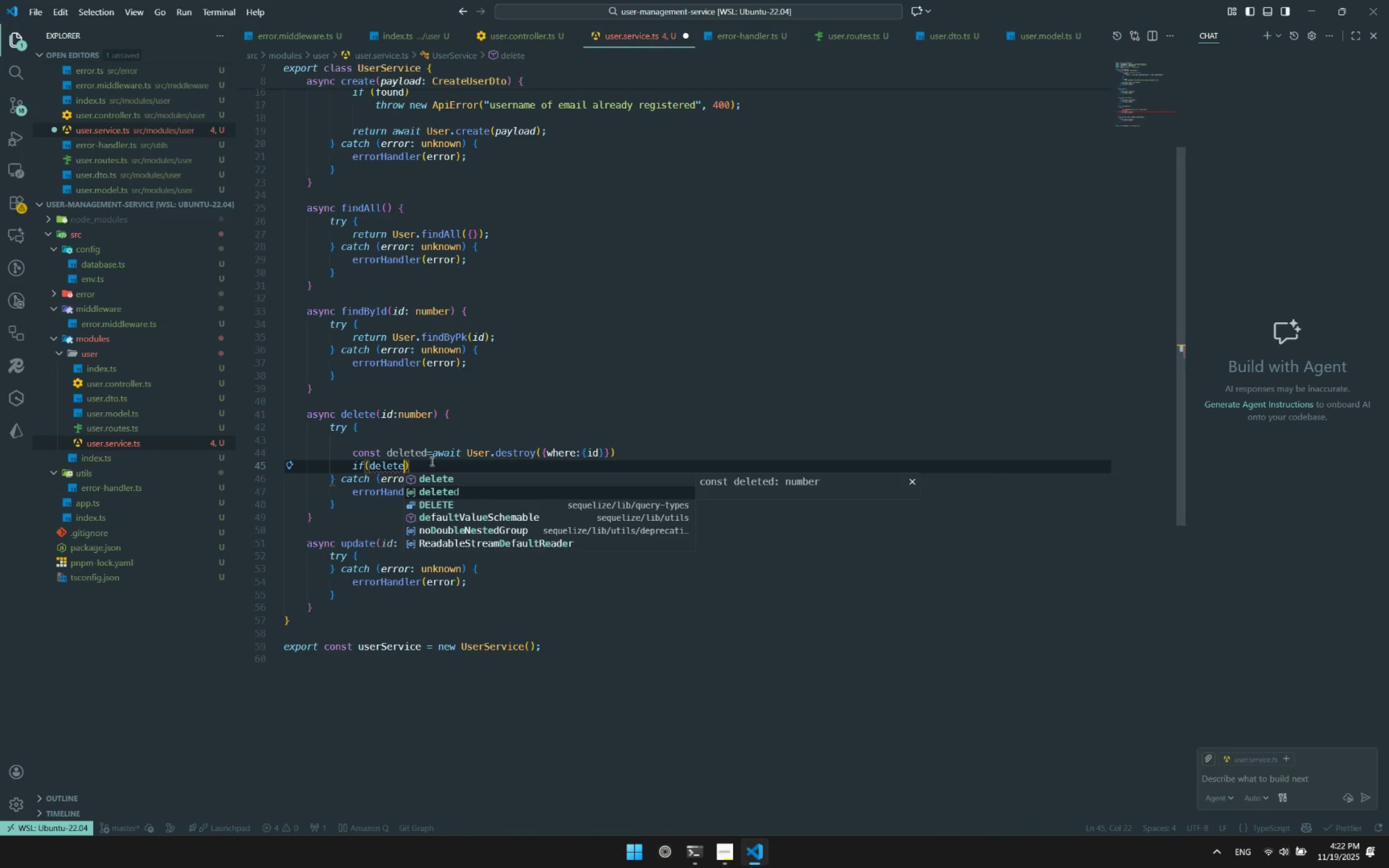 
key(Enter)
 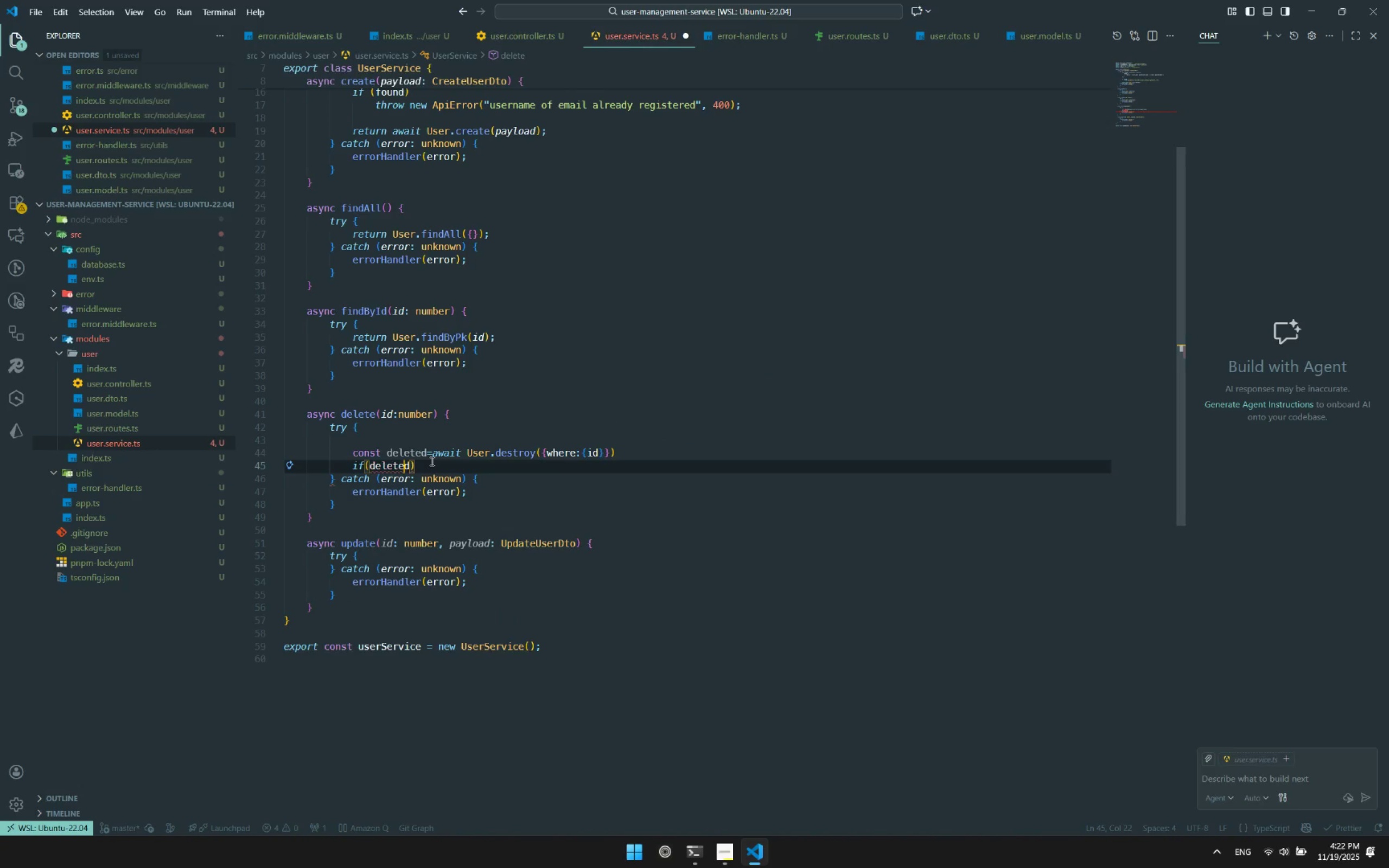 
hold_key(key=ArrowLeft, duration=0.66)
 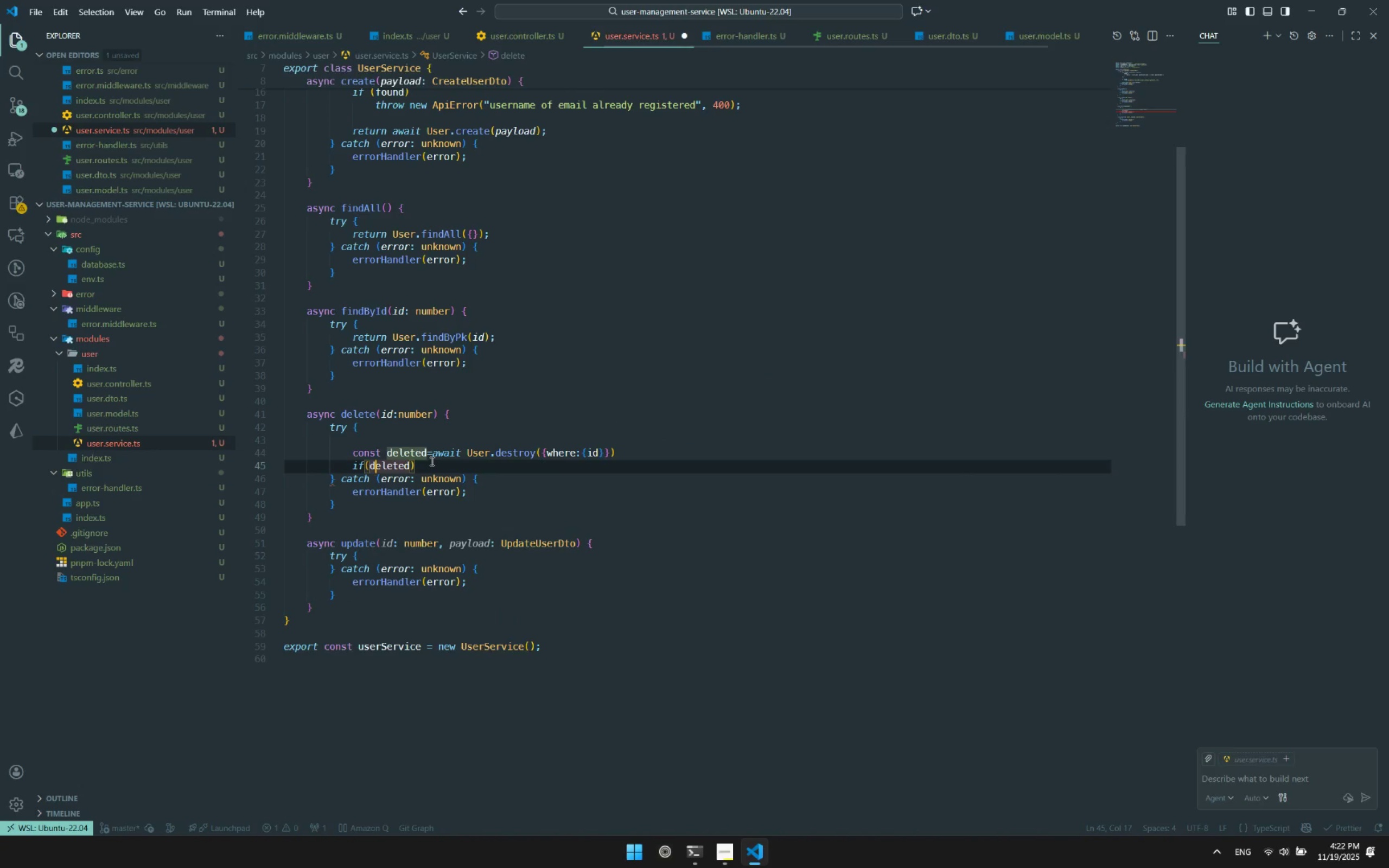 
key(ArrowLeft)
 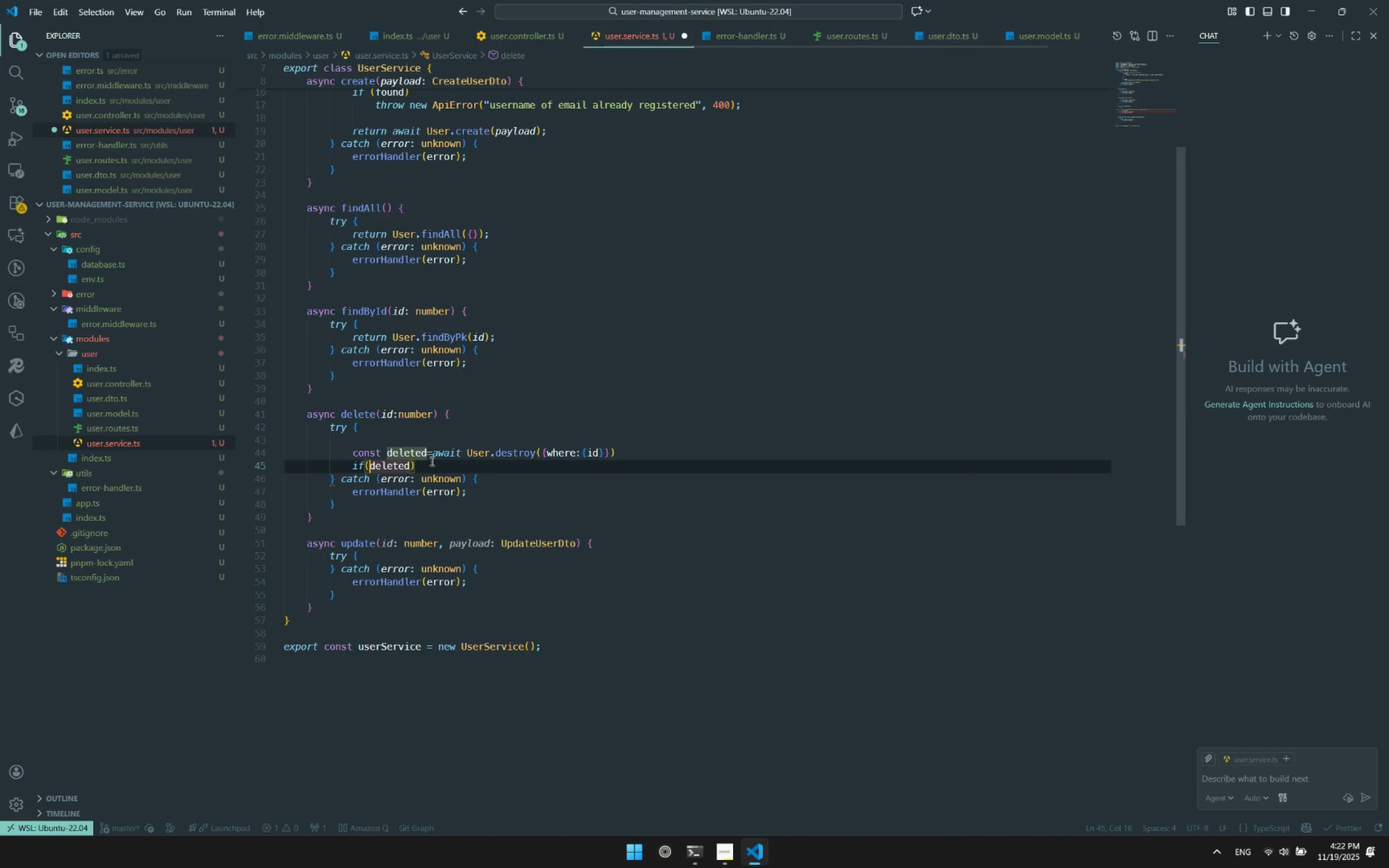 
key(Shift+ShiftLeft)
 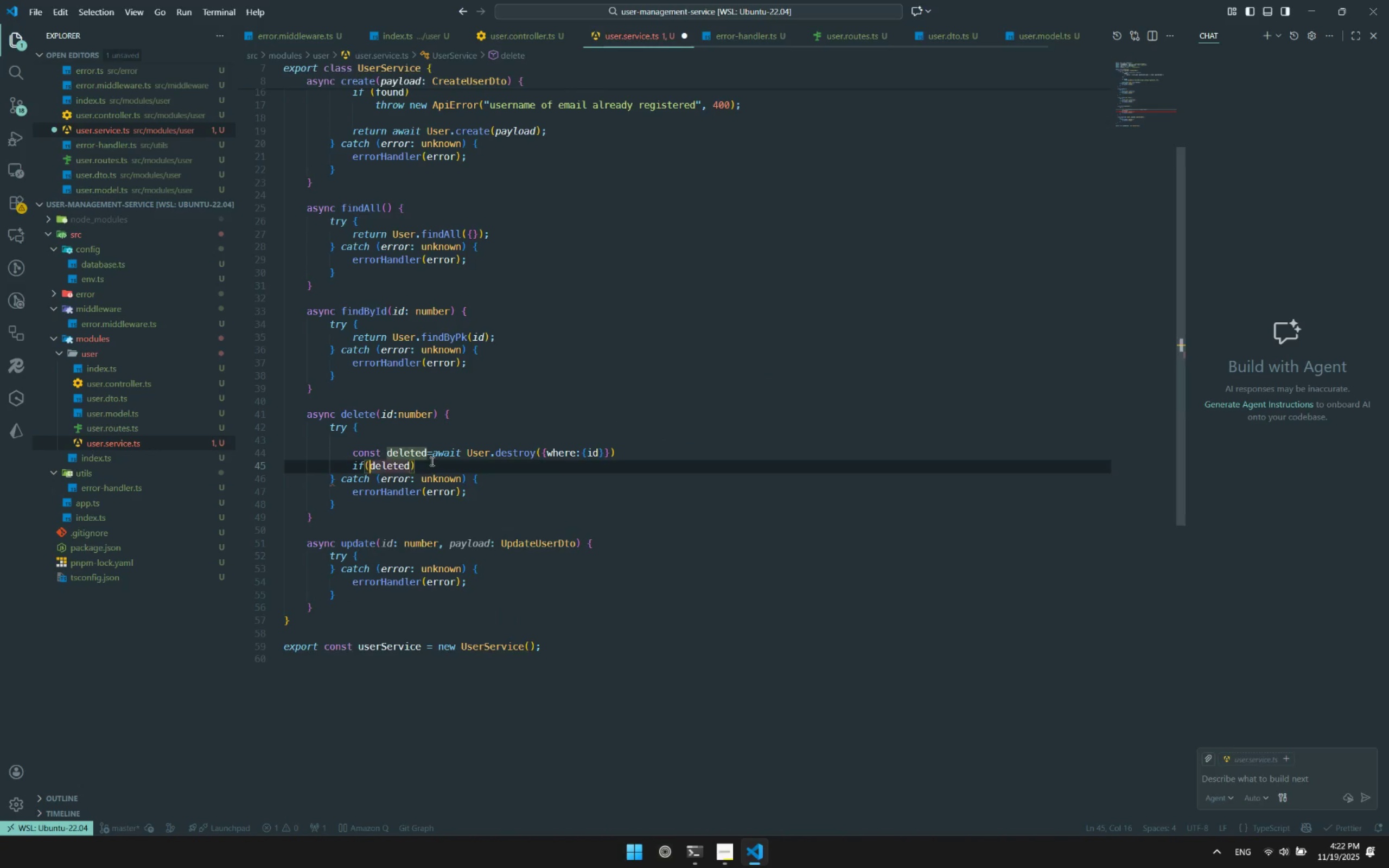 
key(Shift+1)
 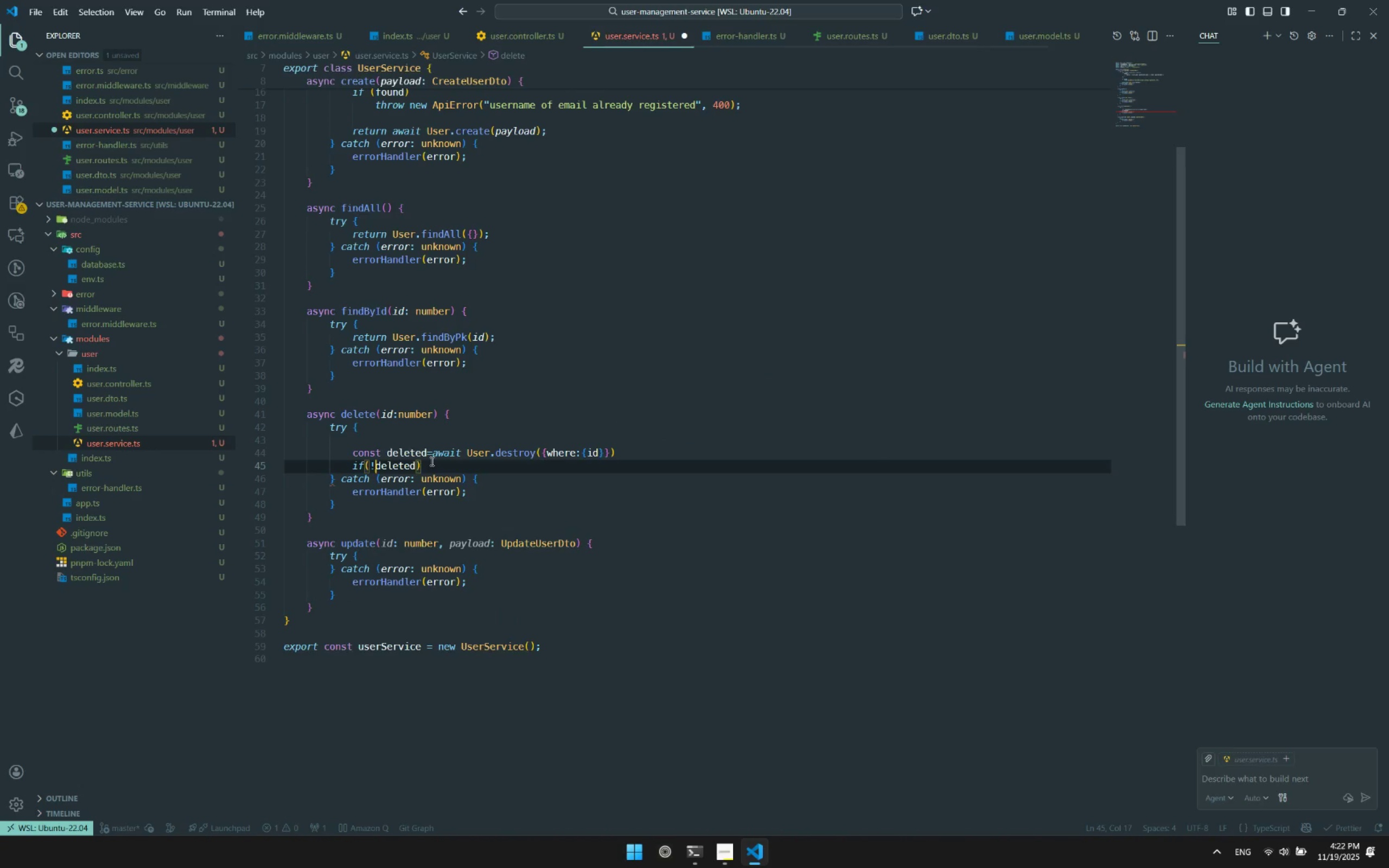 
hold_key(key=ArrowRight, duration=0.62)
 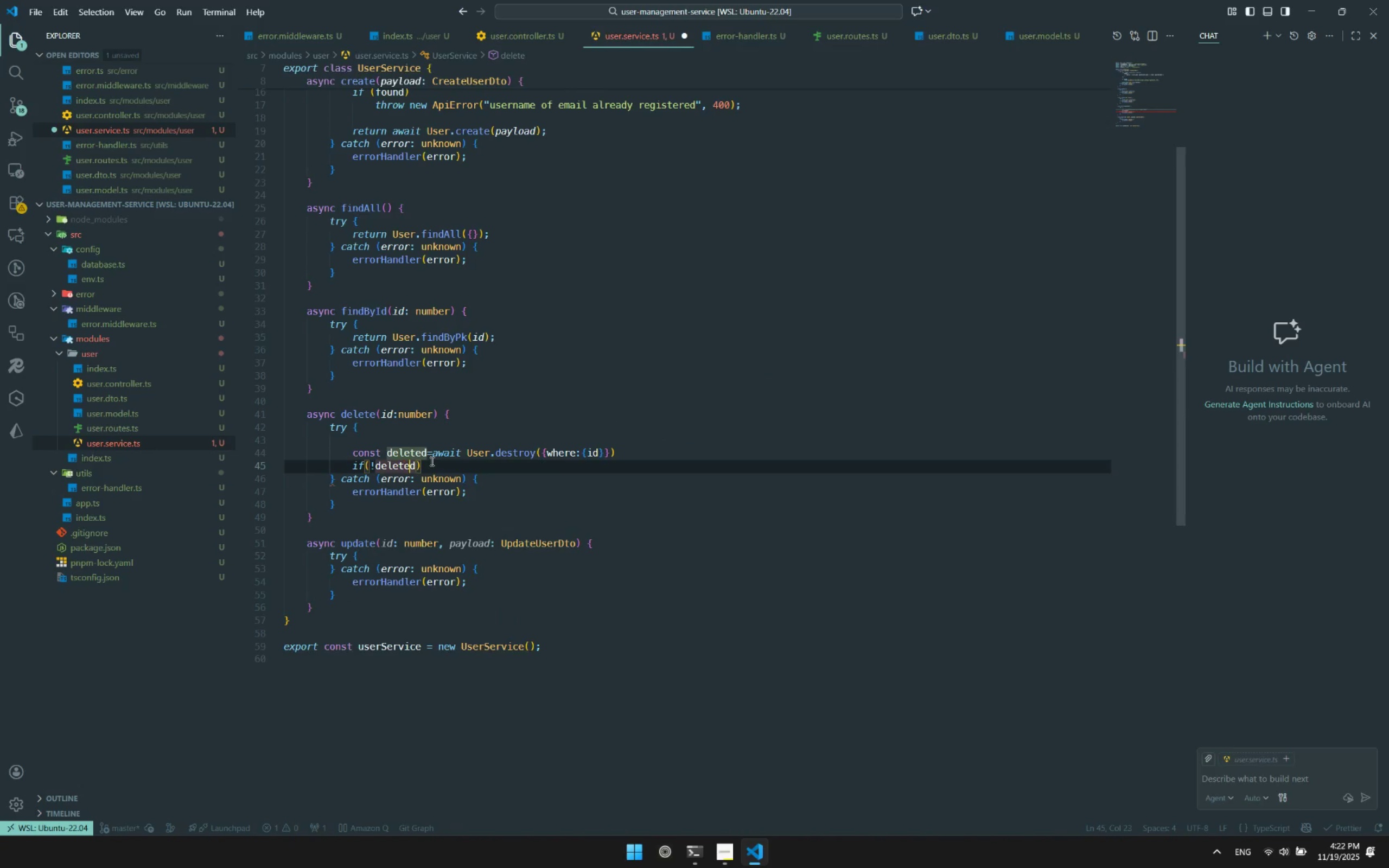 
key(ArrowRight)
 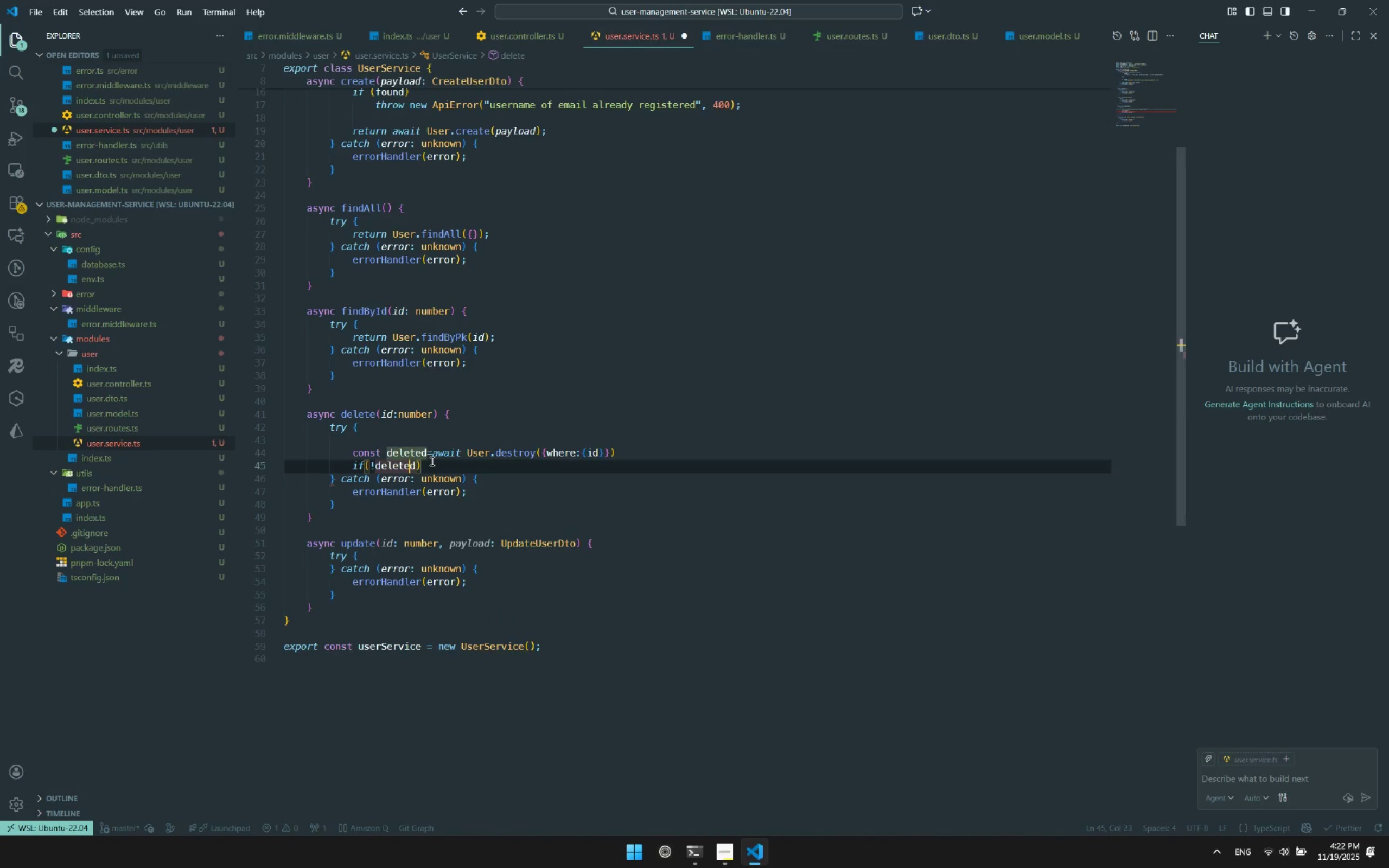 
key(ArrowRight)
 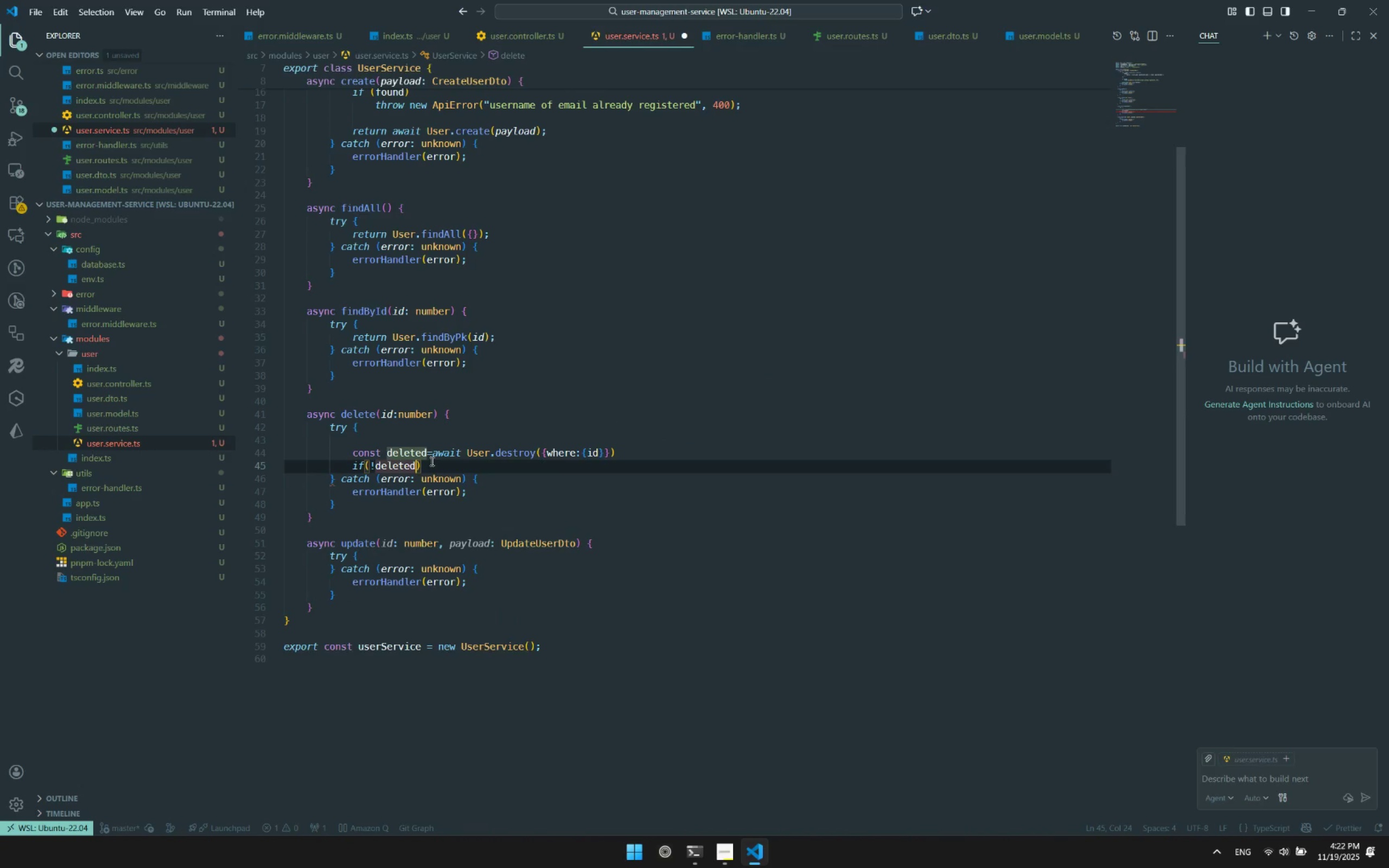 
key(ArrowRight)
 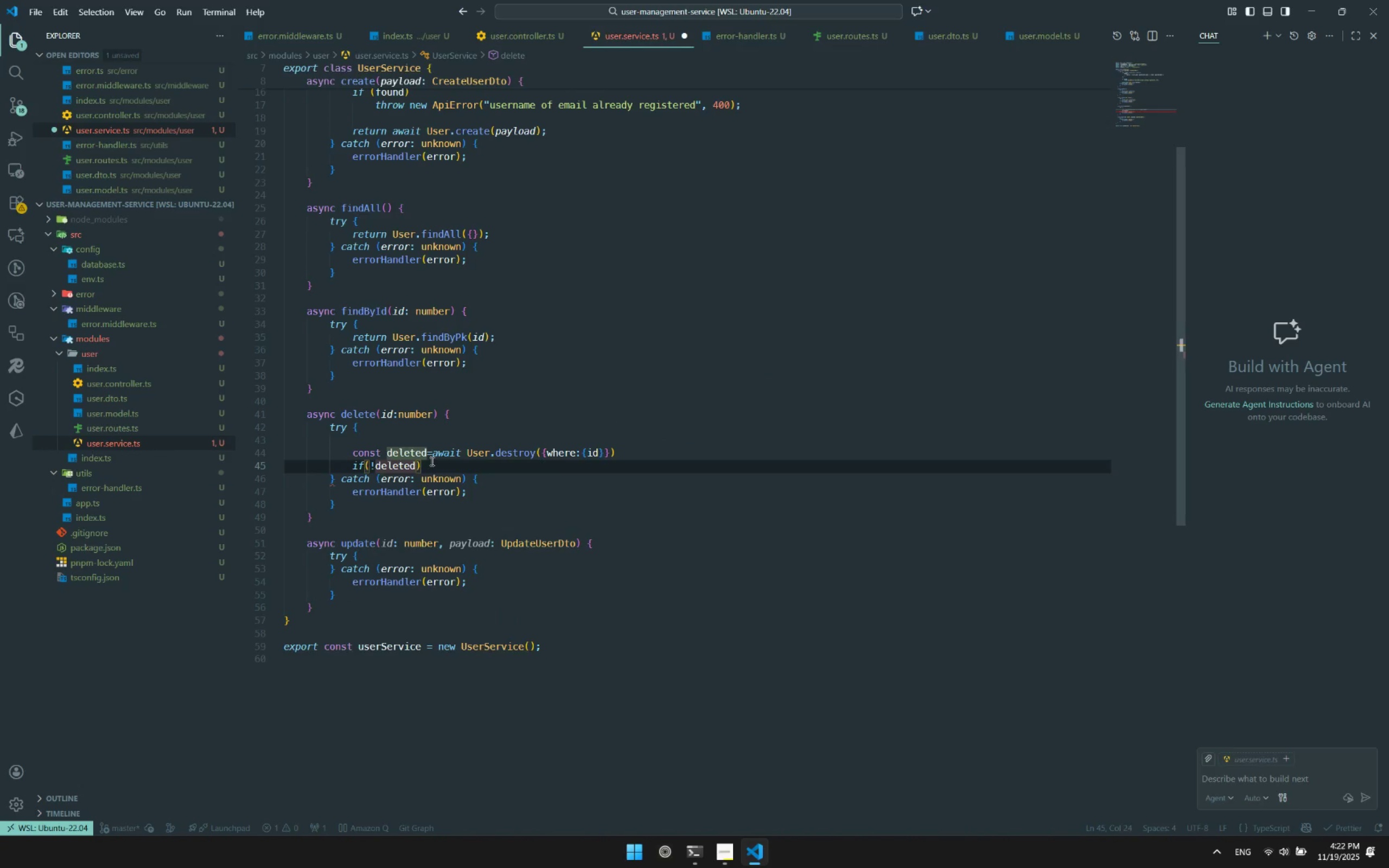 
type( thro)
 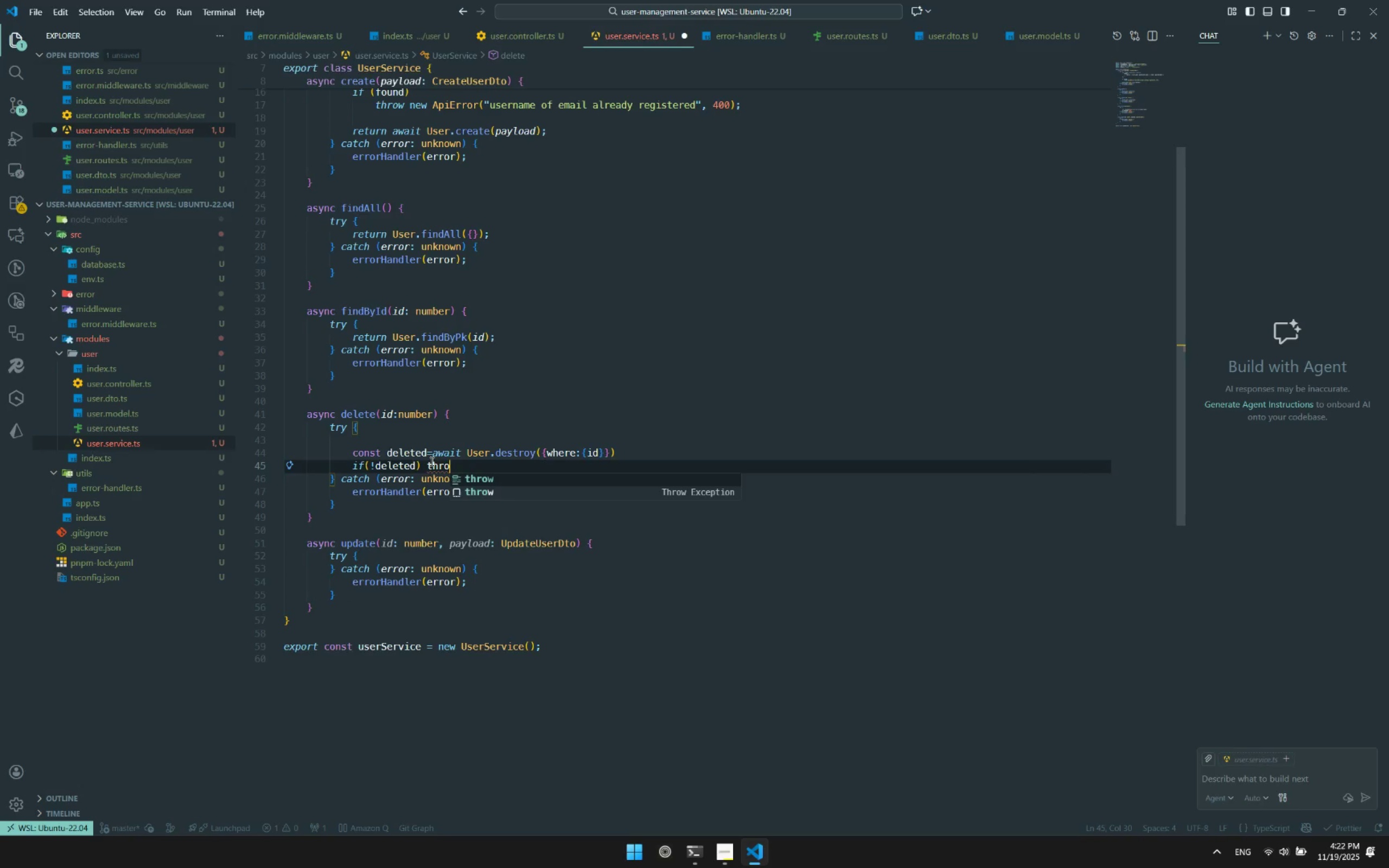 
key(Enter)
 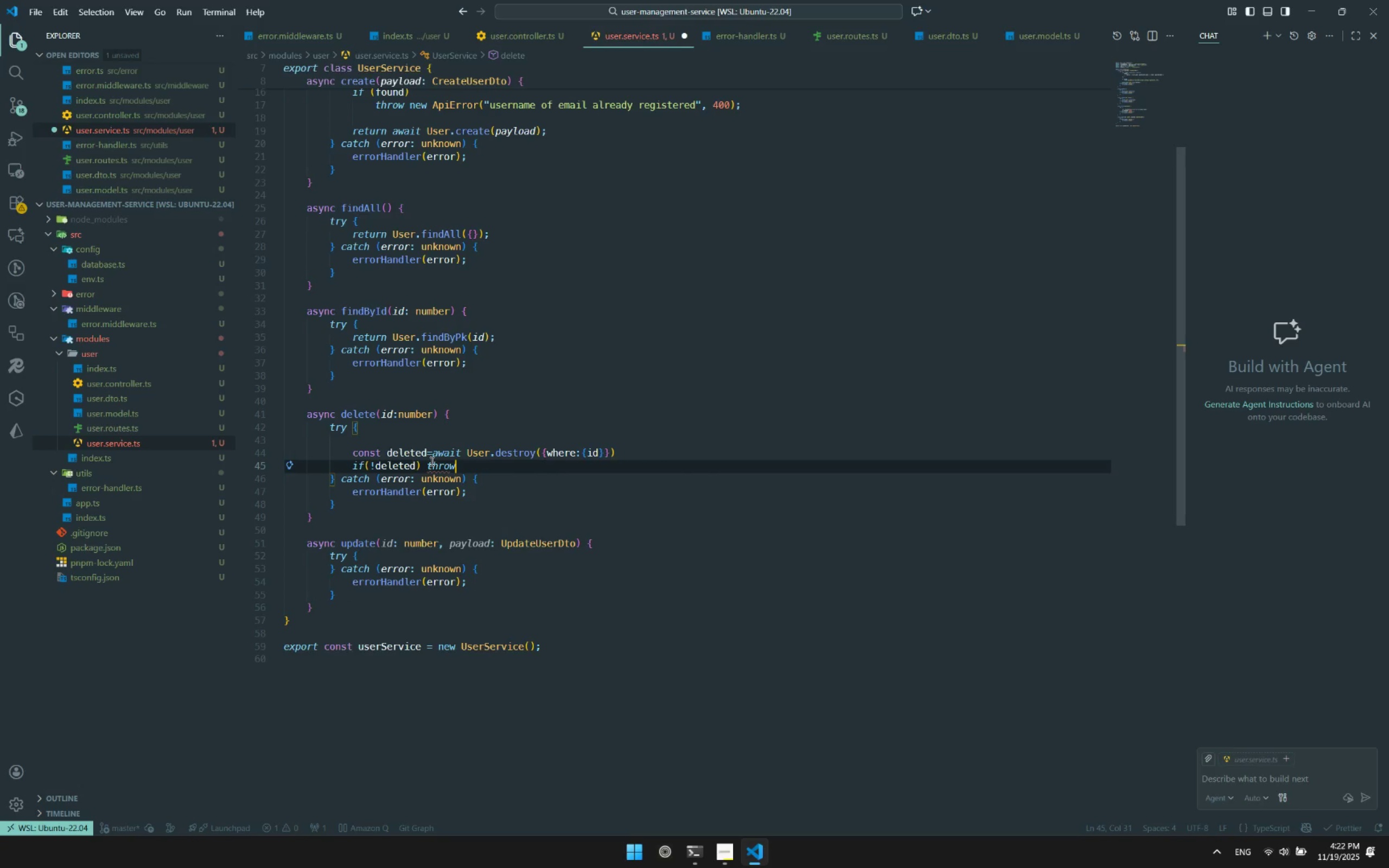 
type( new Api)
 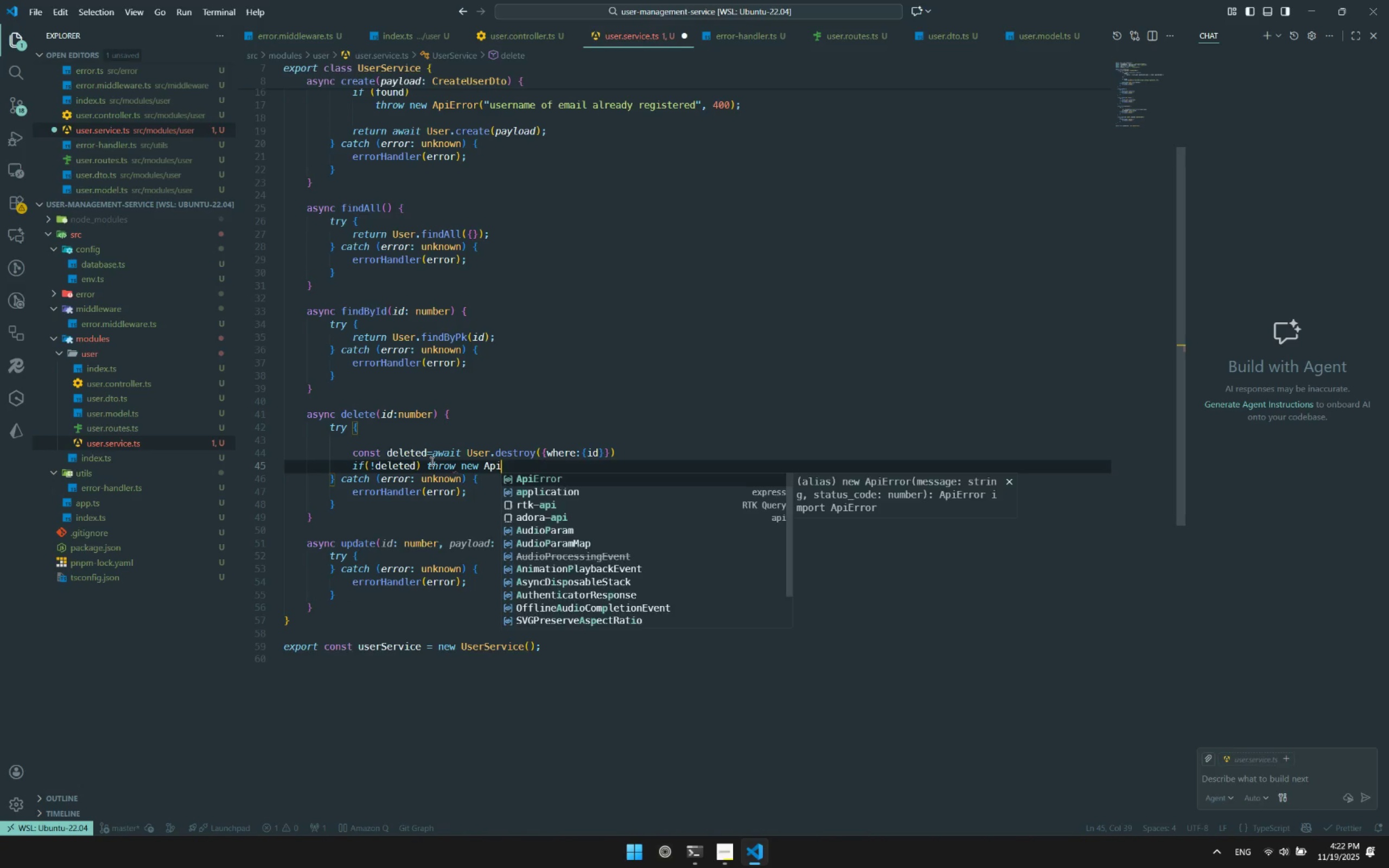 
key(Enter)
 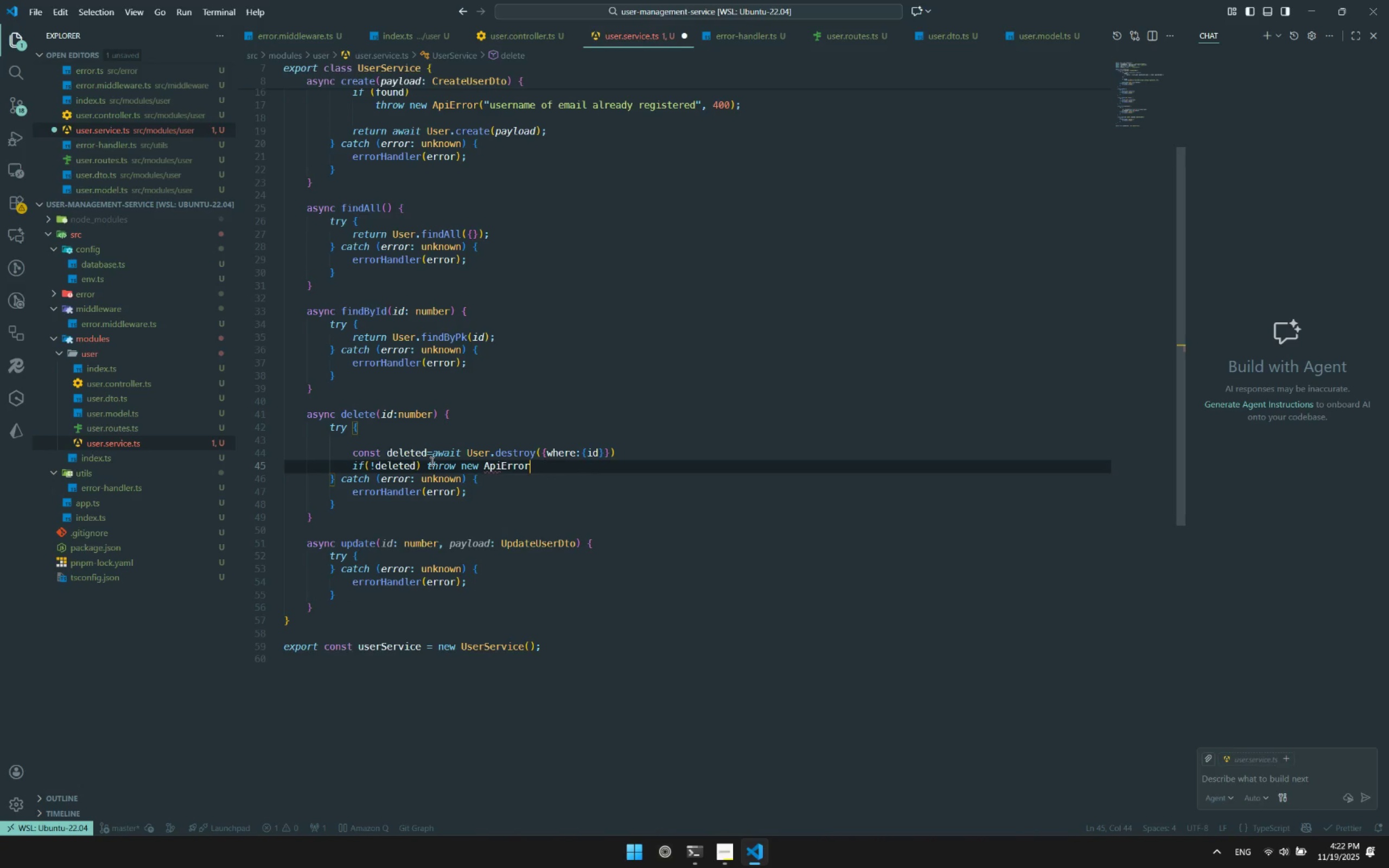 
type((:")
key(Backspace)
key(Backspace)
type("User Not Found)
 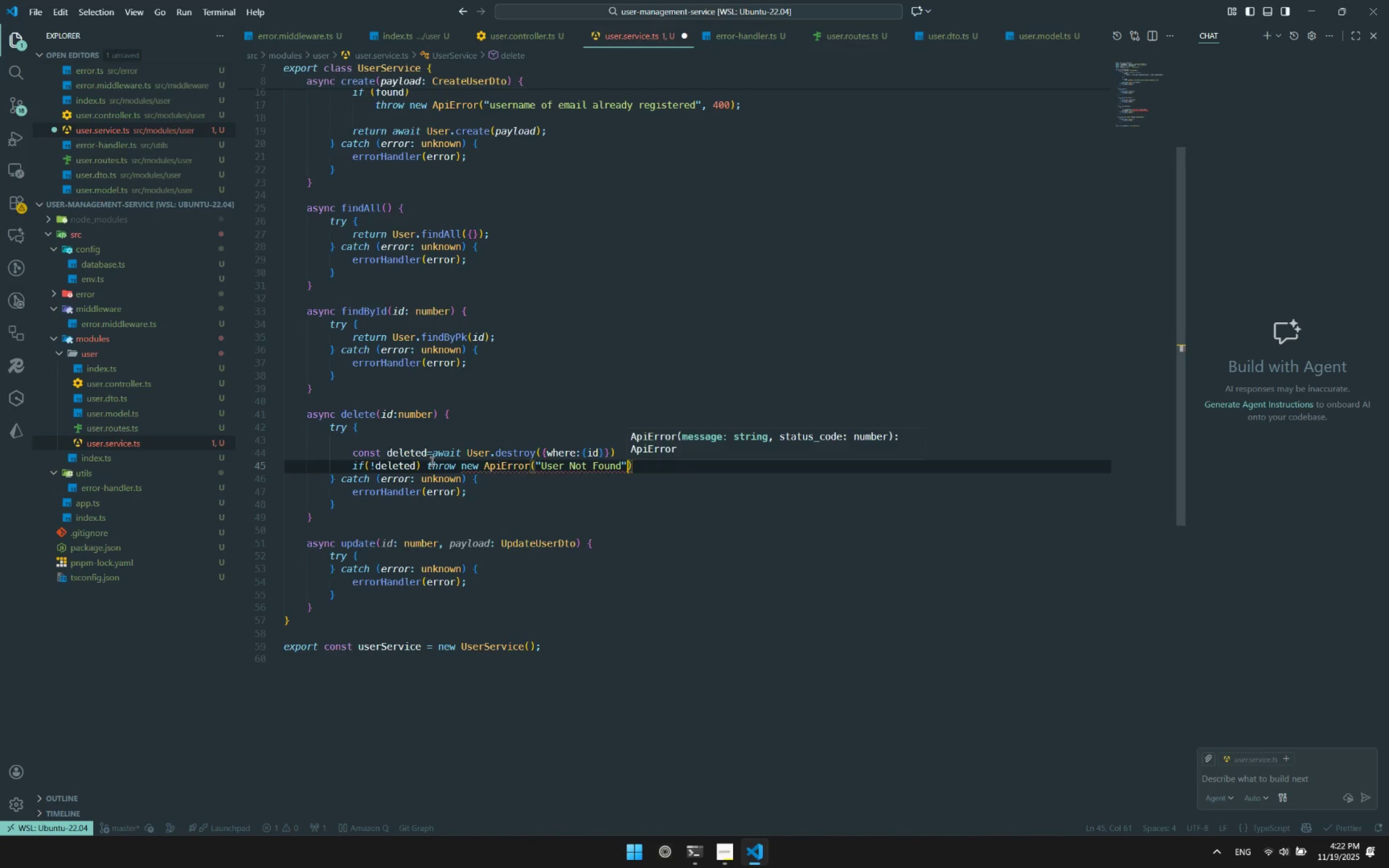 
 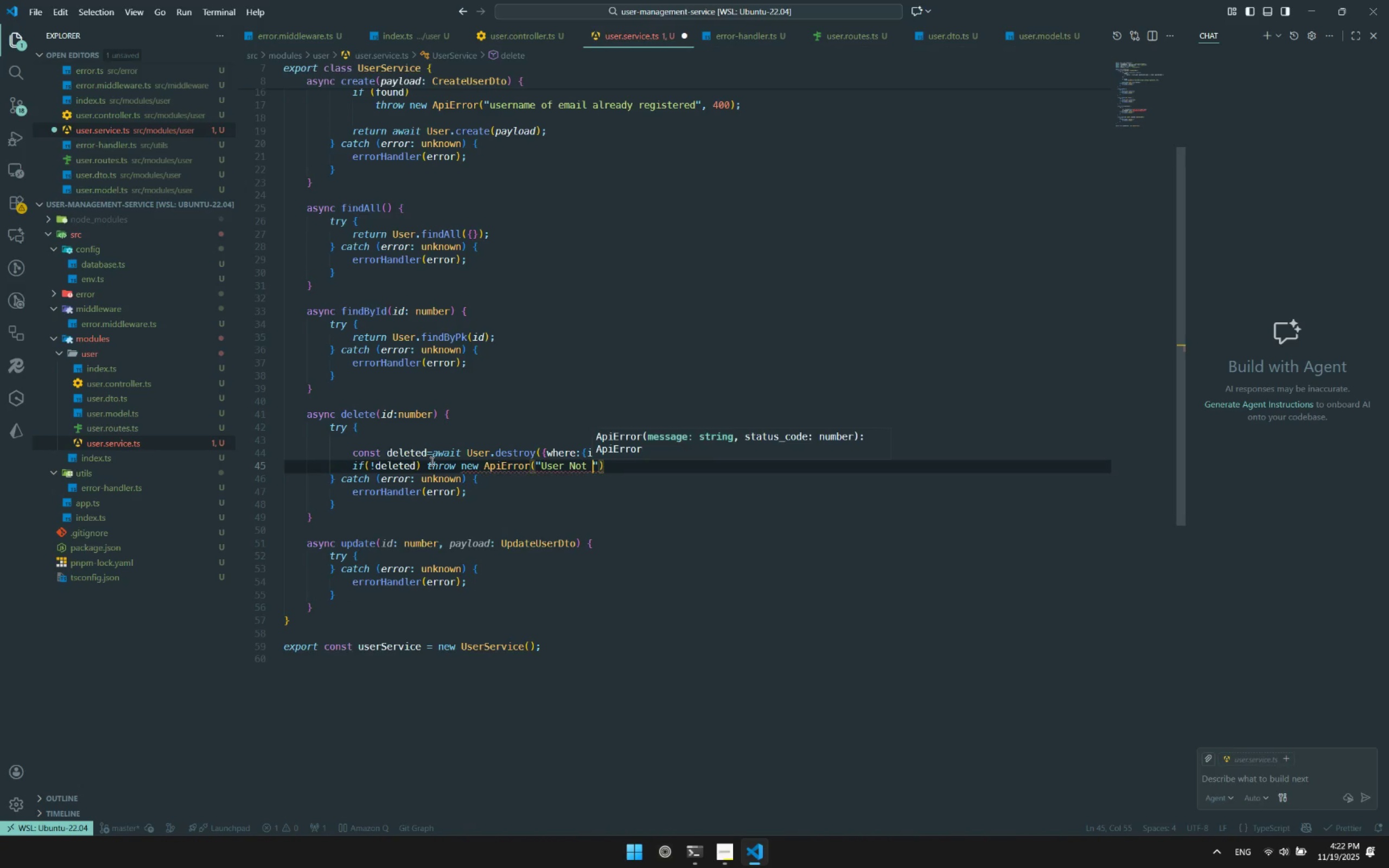 
key(ArrowRight)
 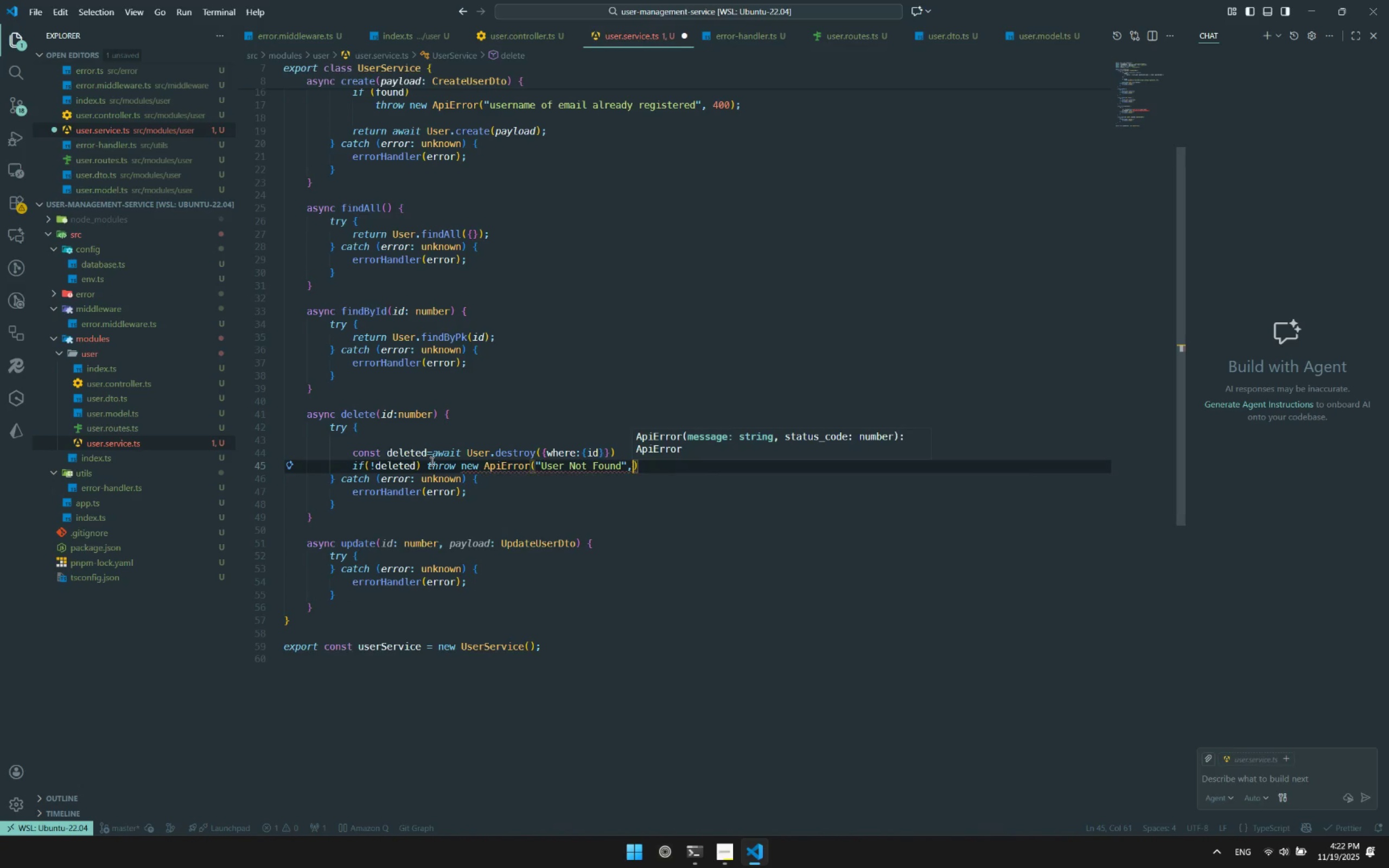 
type(,400)
key(Backspace)
type(4)
 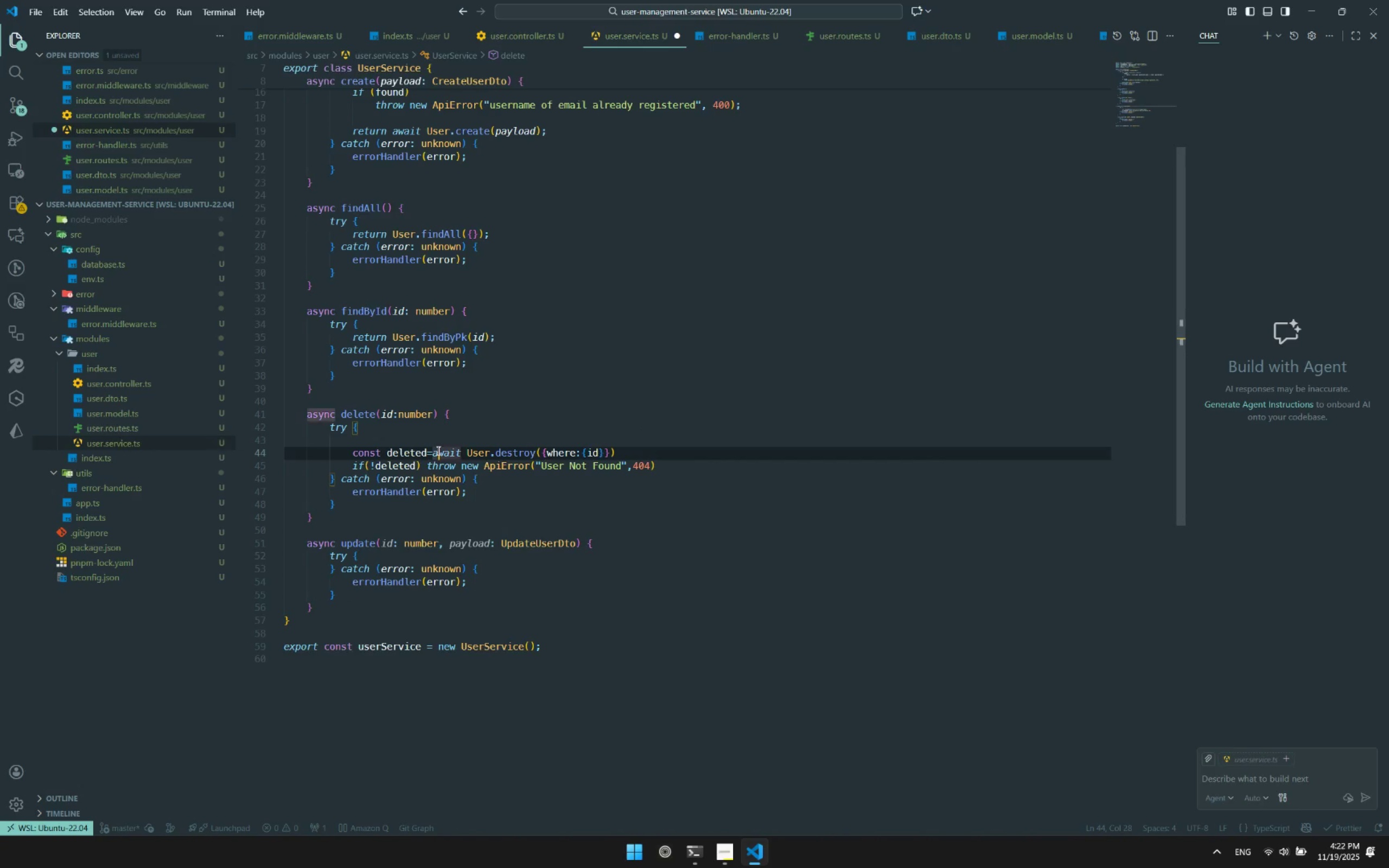 
double_click([450, 506])
 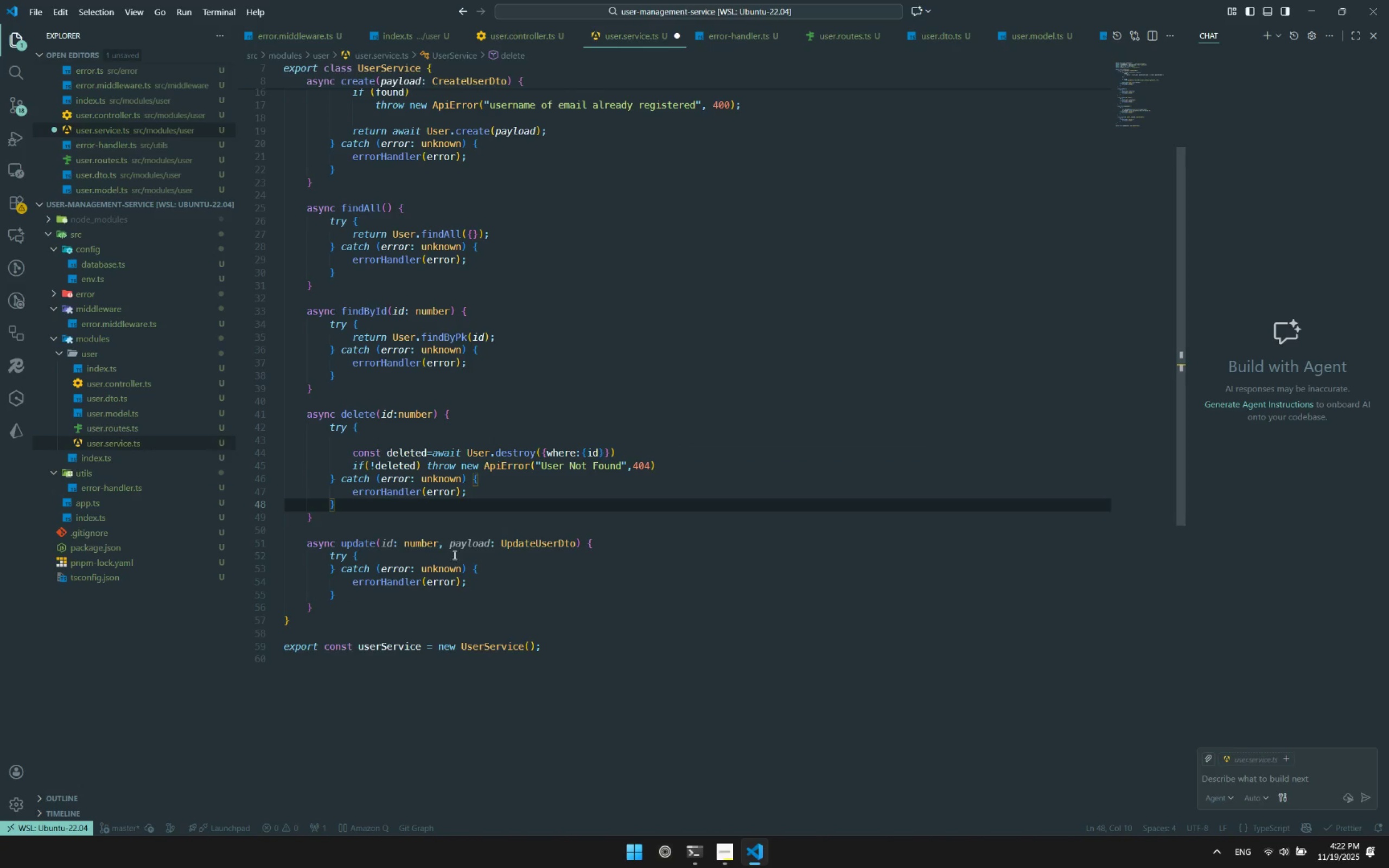 
left_click([454, 556])
 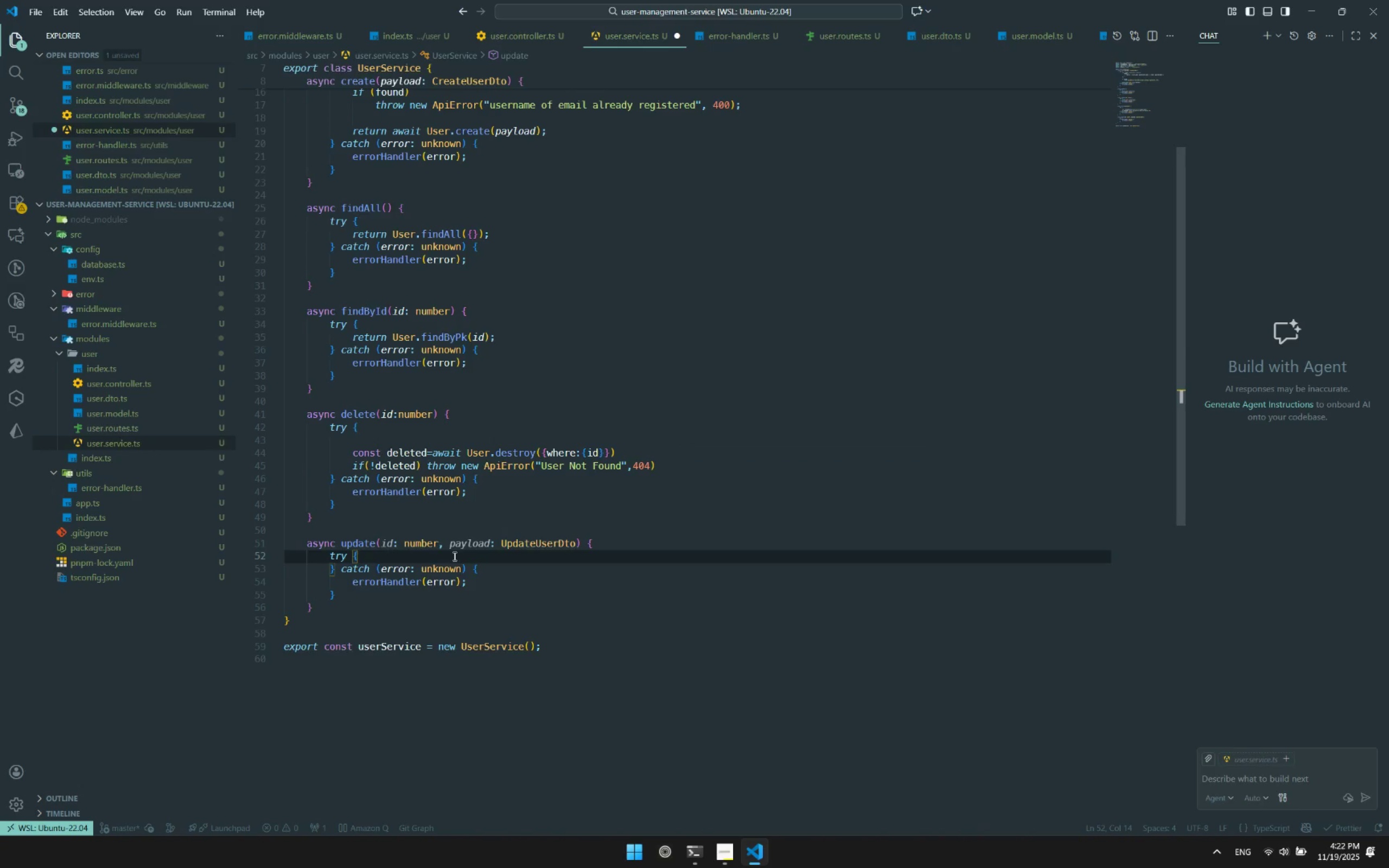 
key(Enter)
 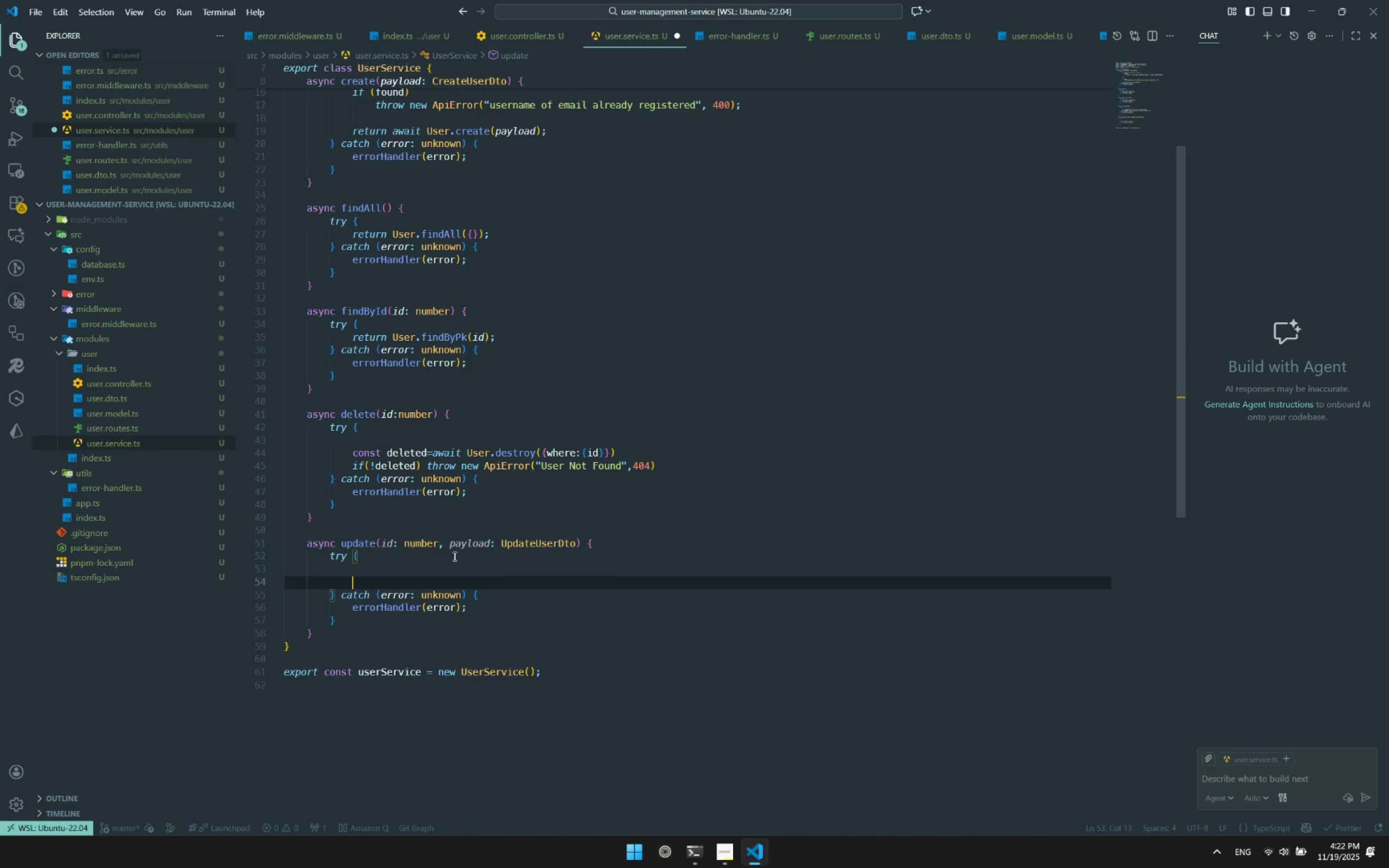 
key(Enter)
 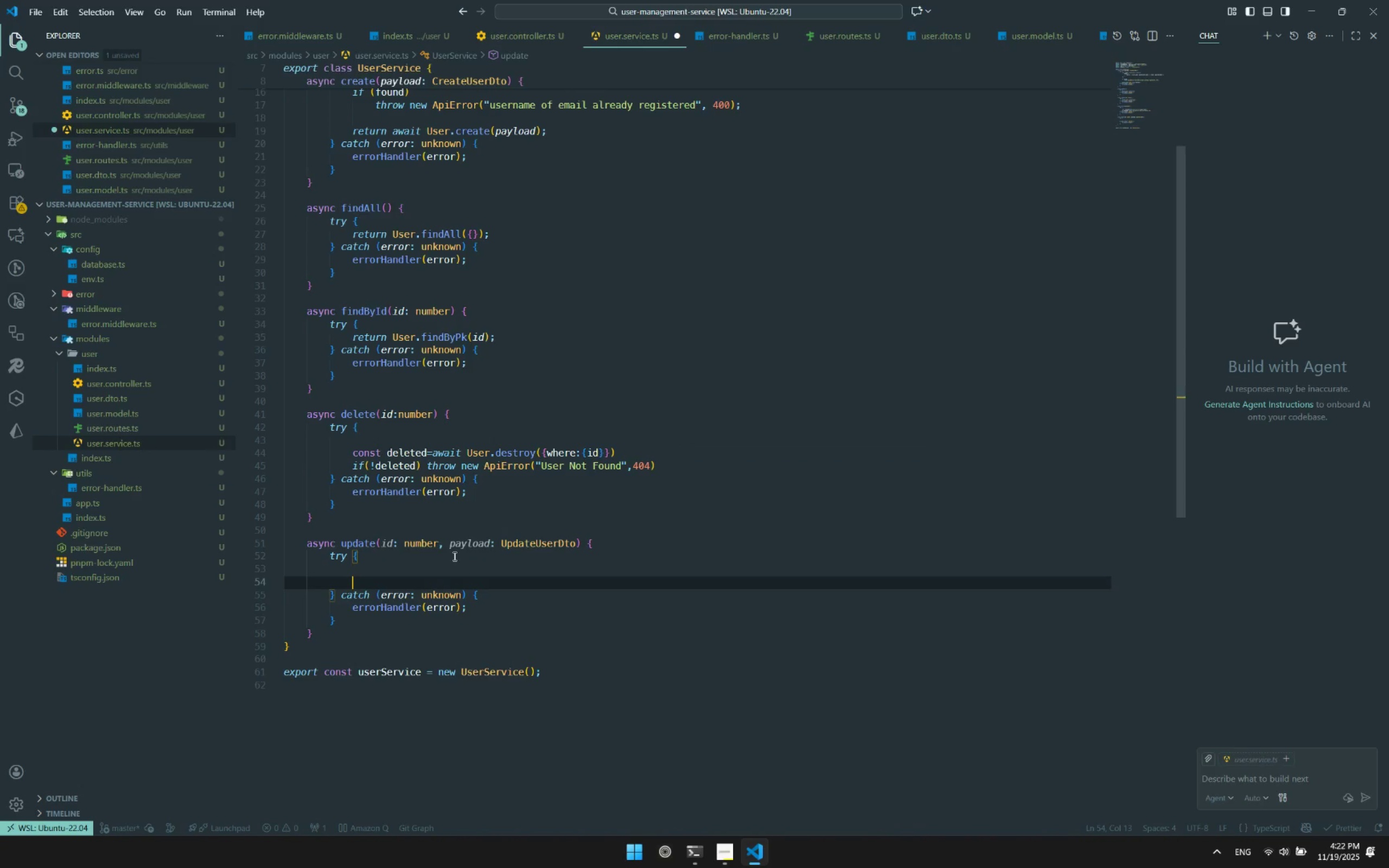 
key(ArrowUp)
 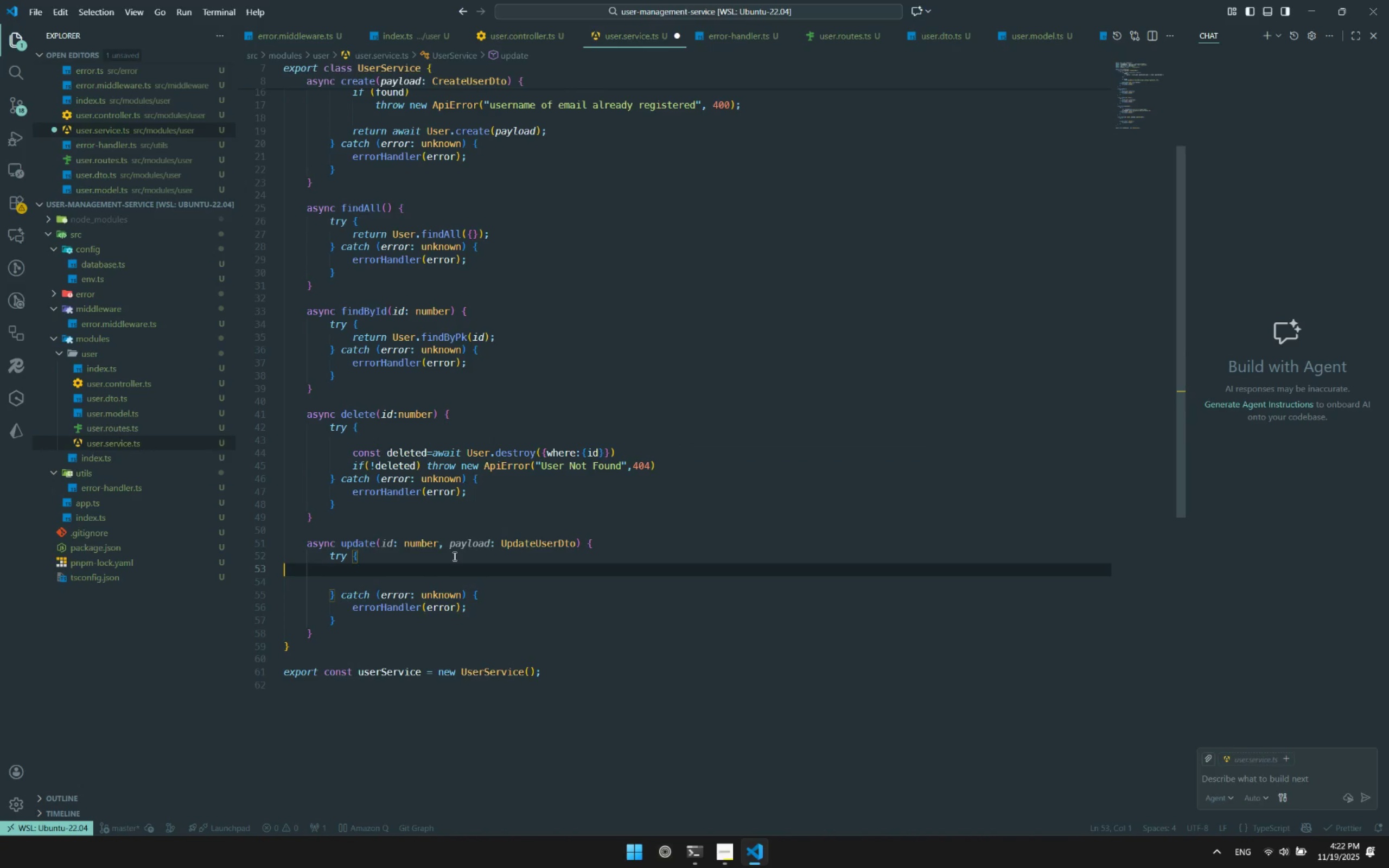 
key(Tab)
type(const user await = await User.fin)
 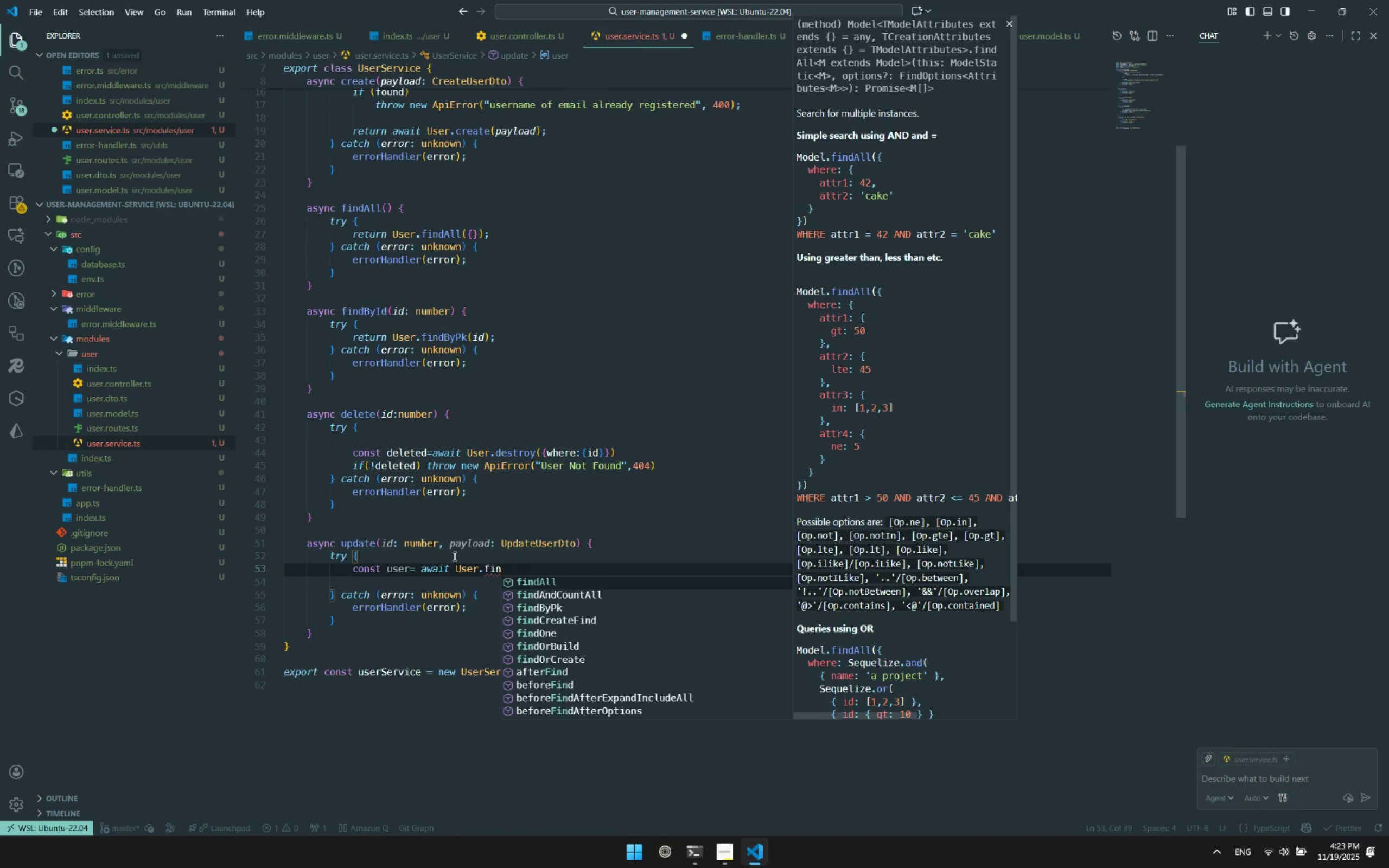 
hold_key(key=Backspace, duration=0.69)
 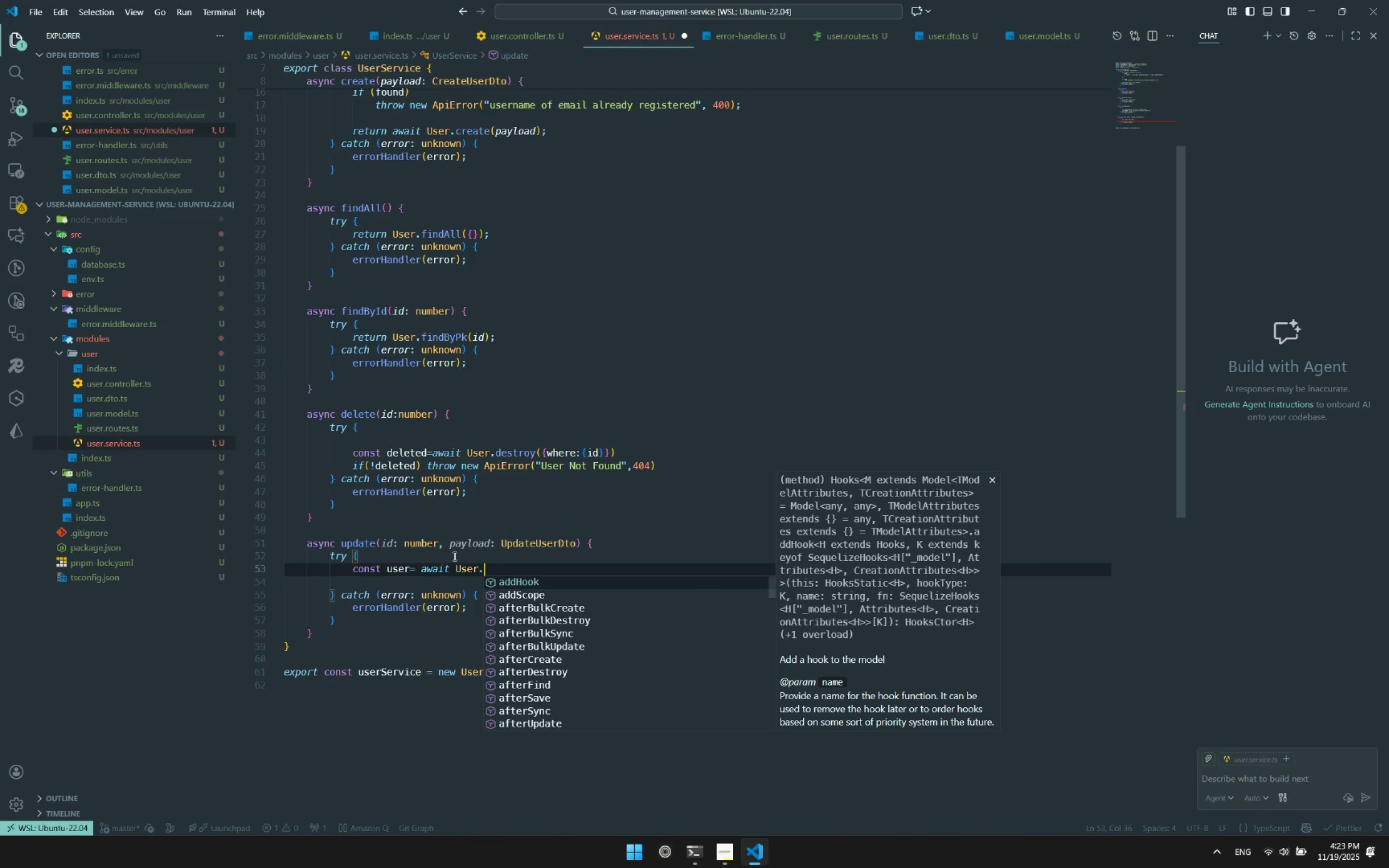 
key(ArrowDown)
 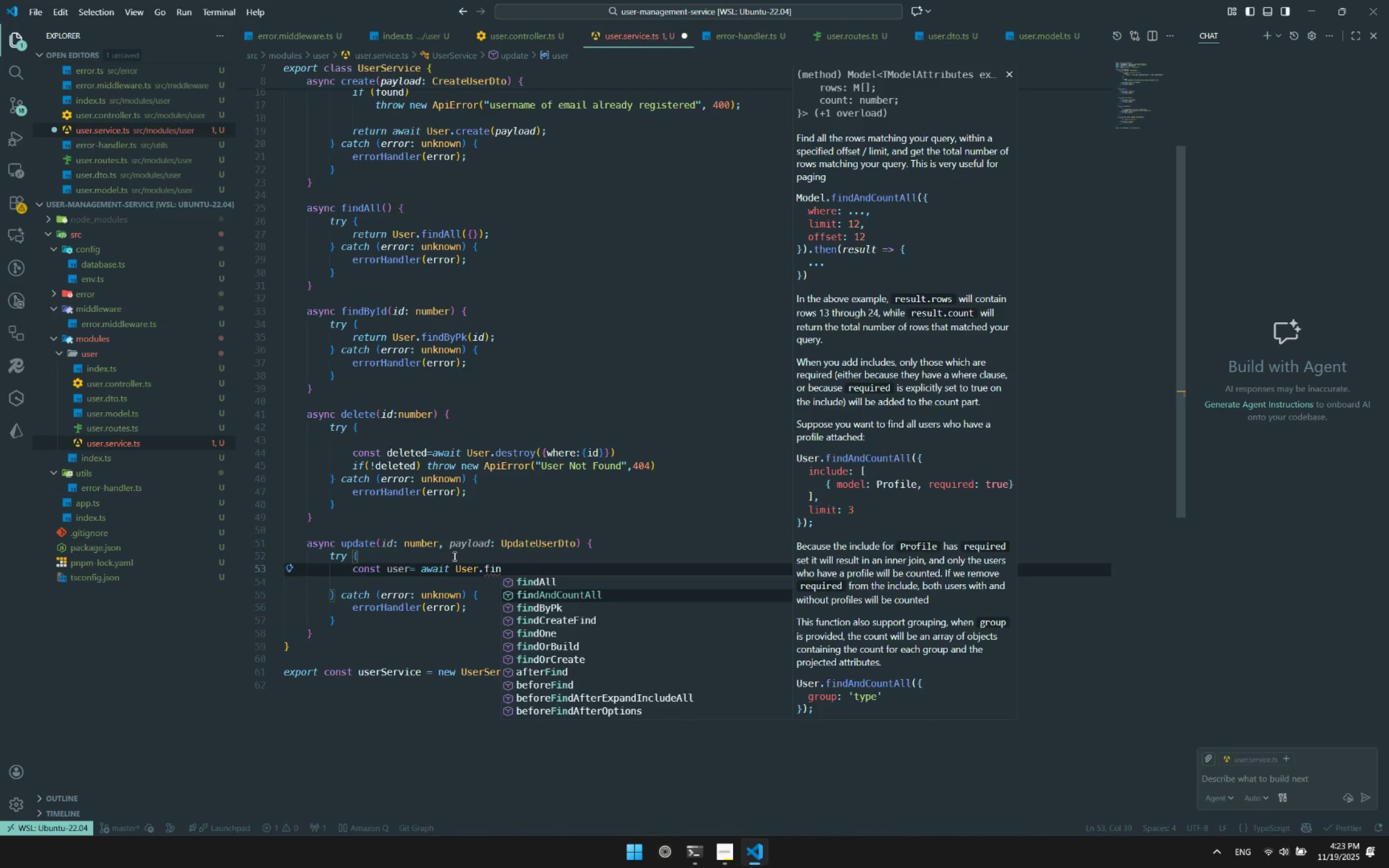 
key(ArrowDown)
 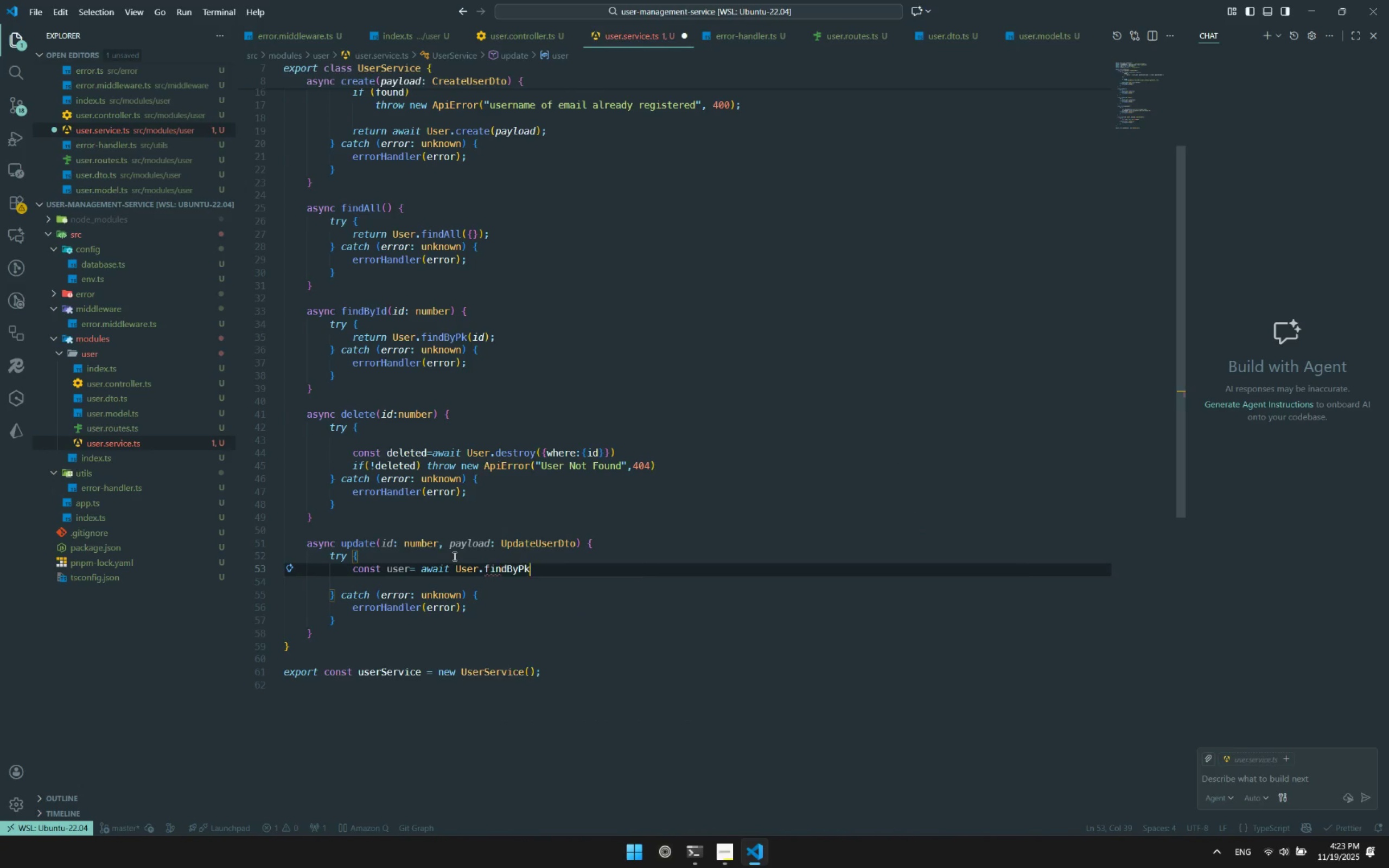 
key(Enter)
 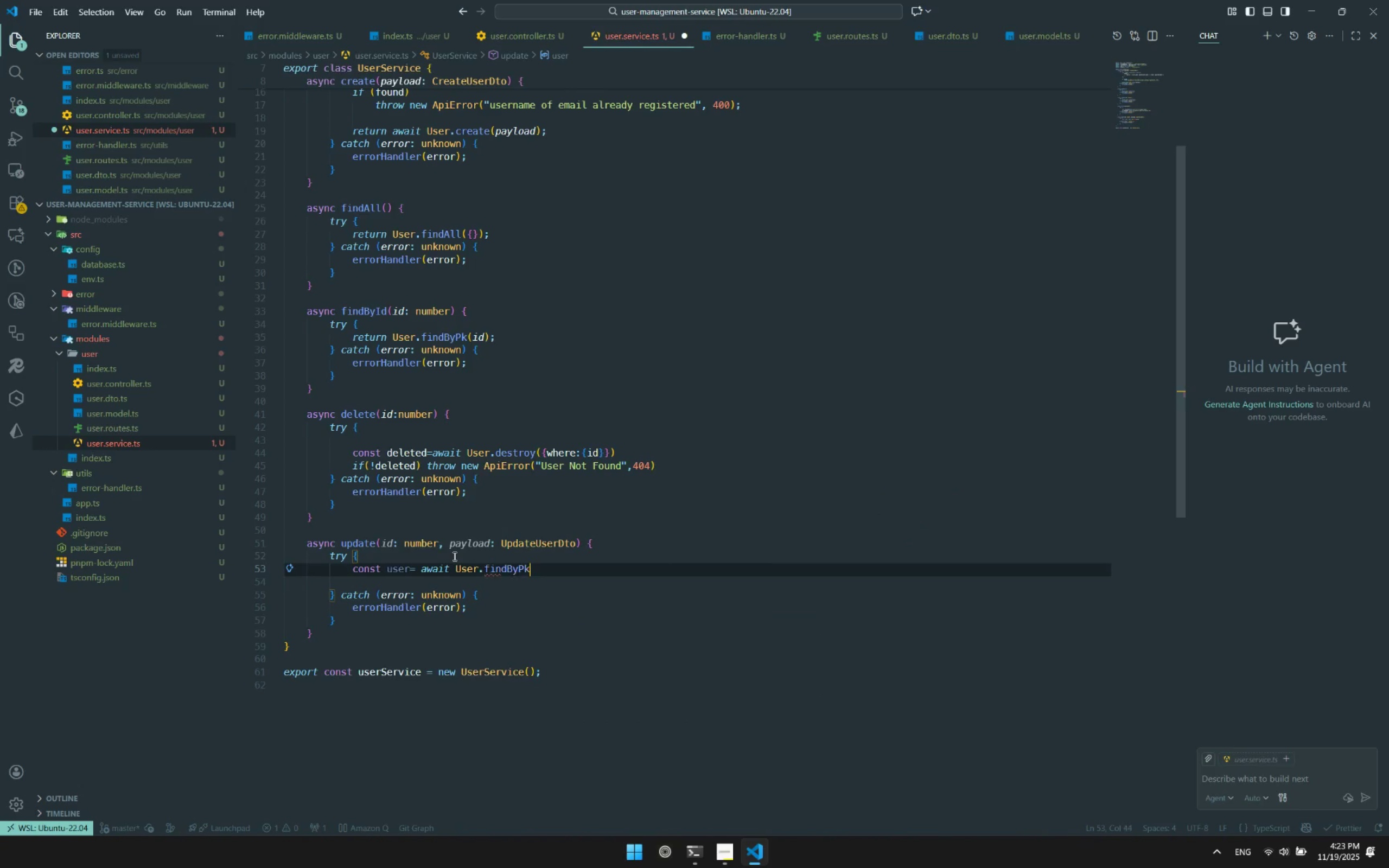 
type((id)
 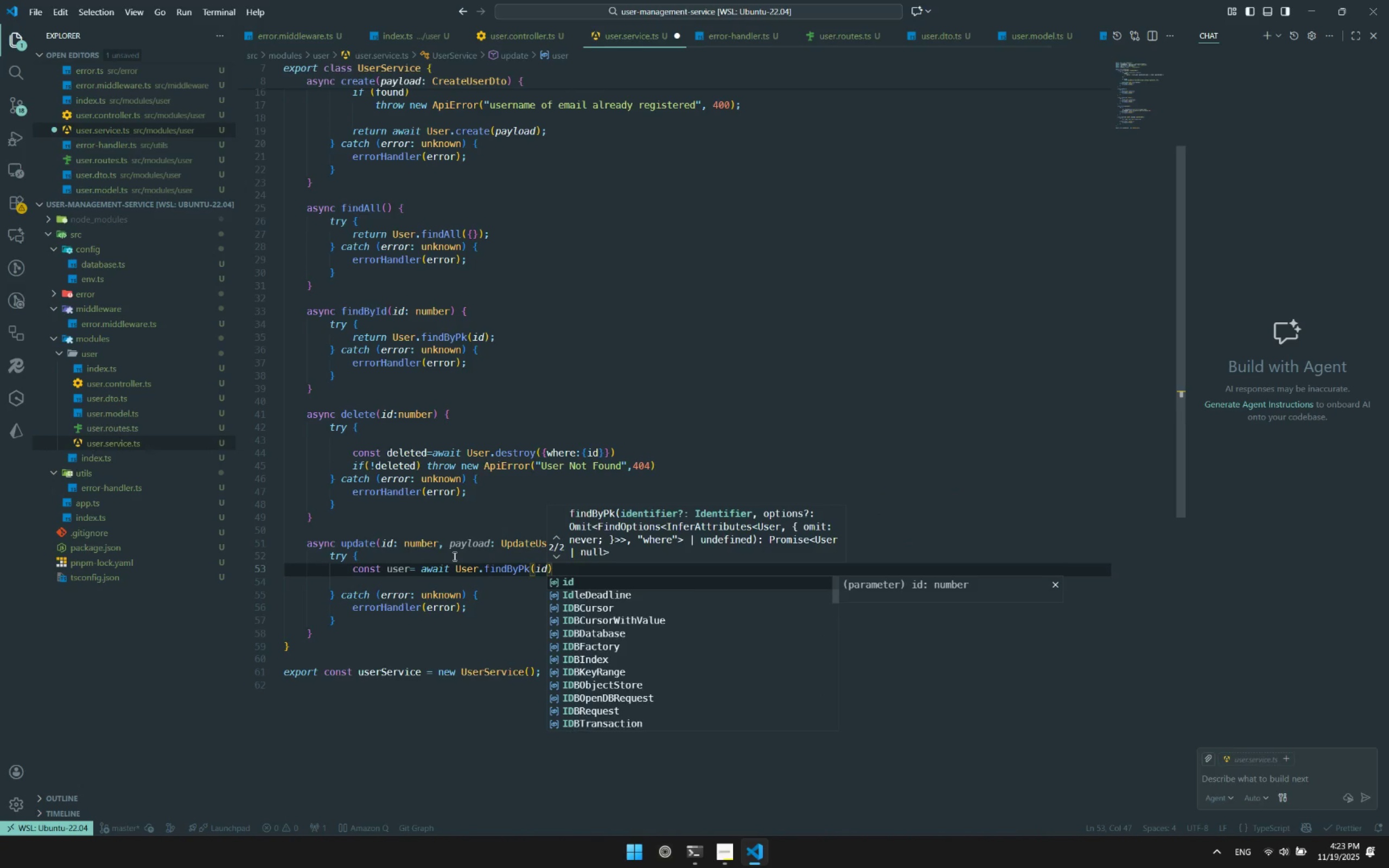 
key(ArrowRight)
 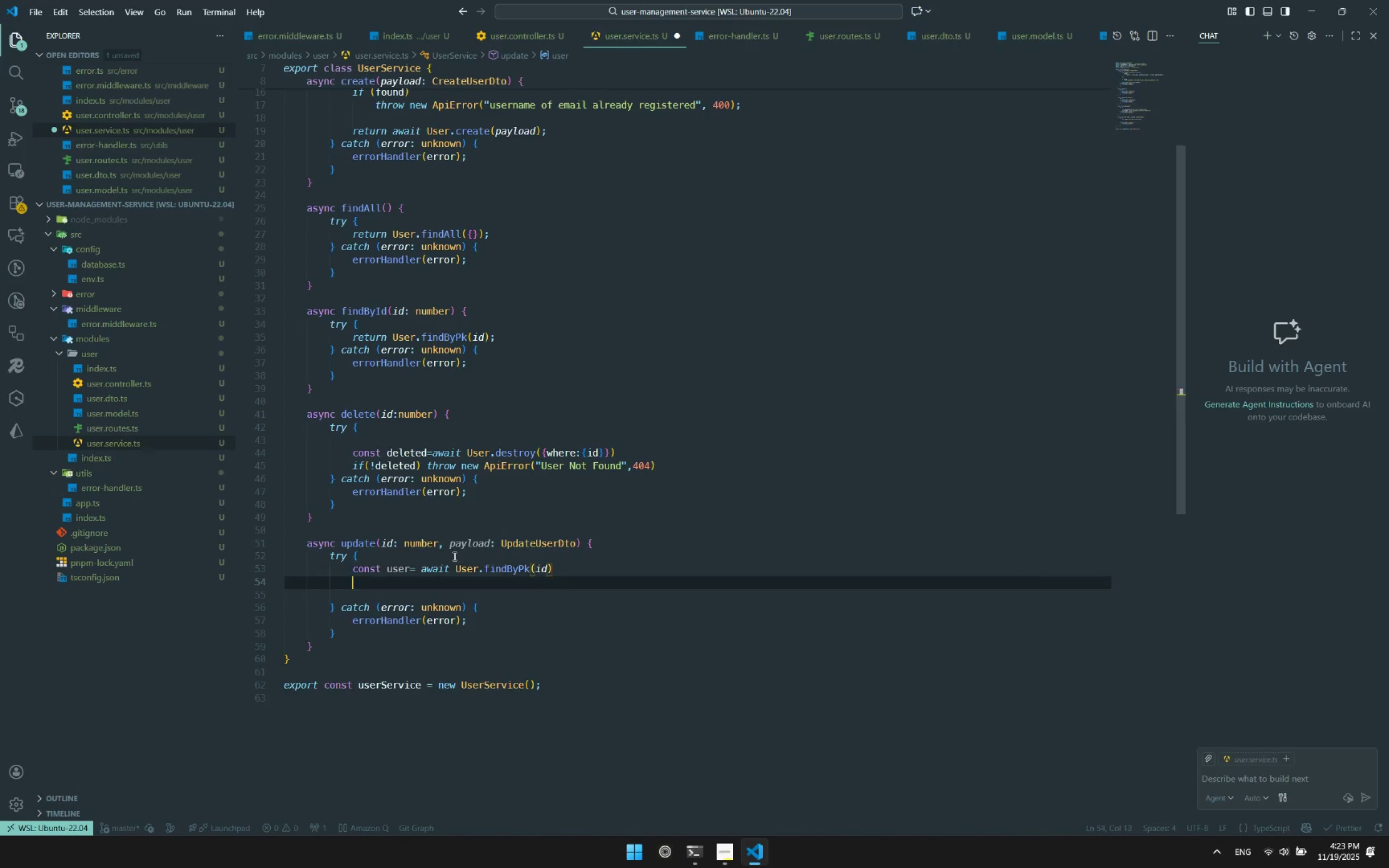 
key(Enter)
 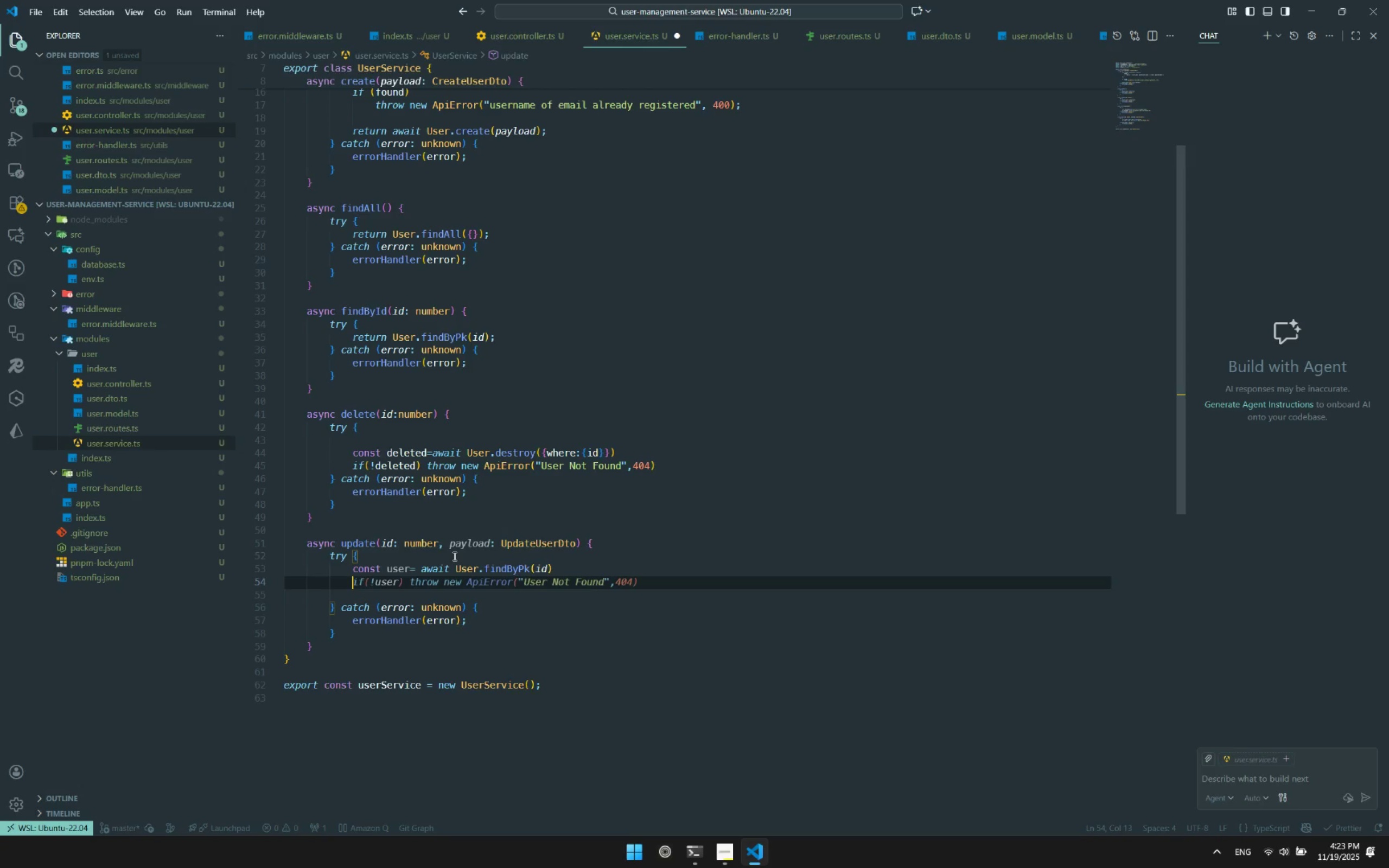 
type(if(!user)
 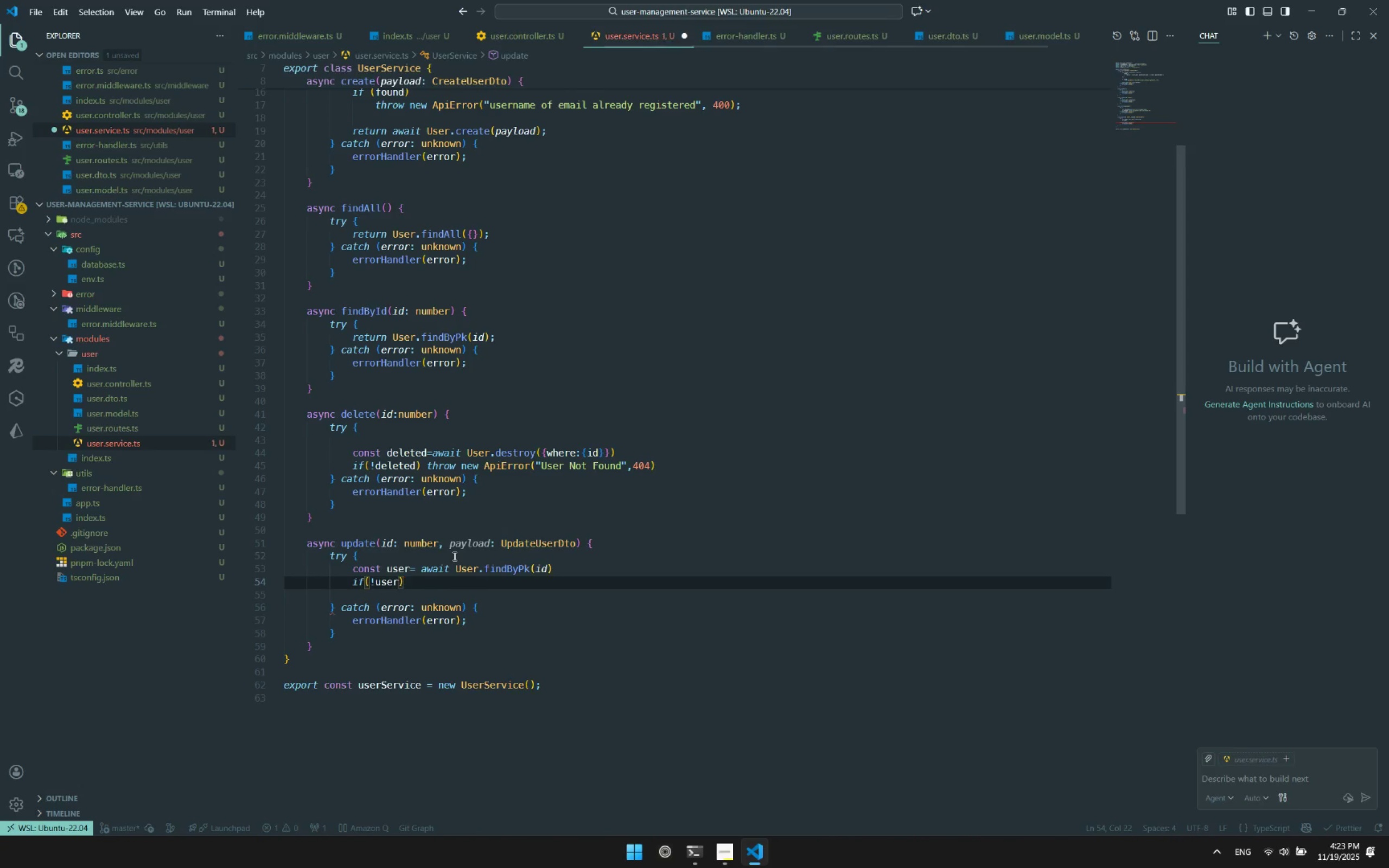 
 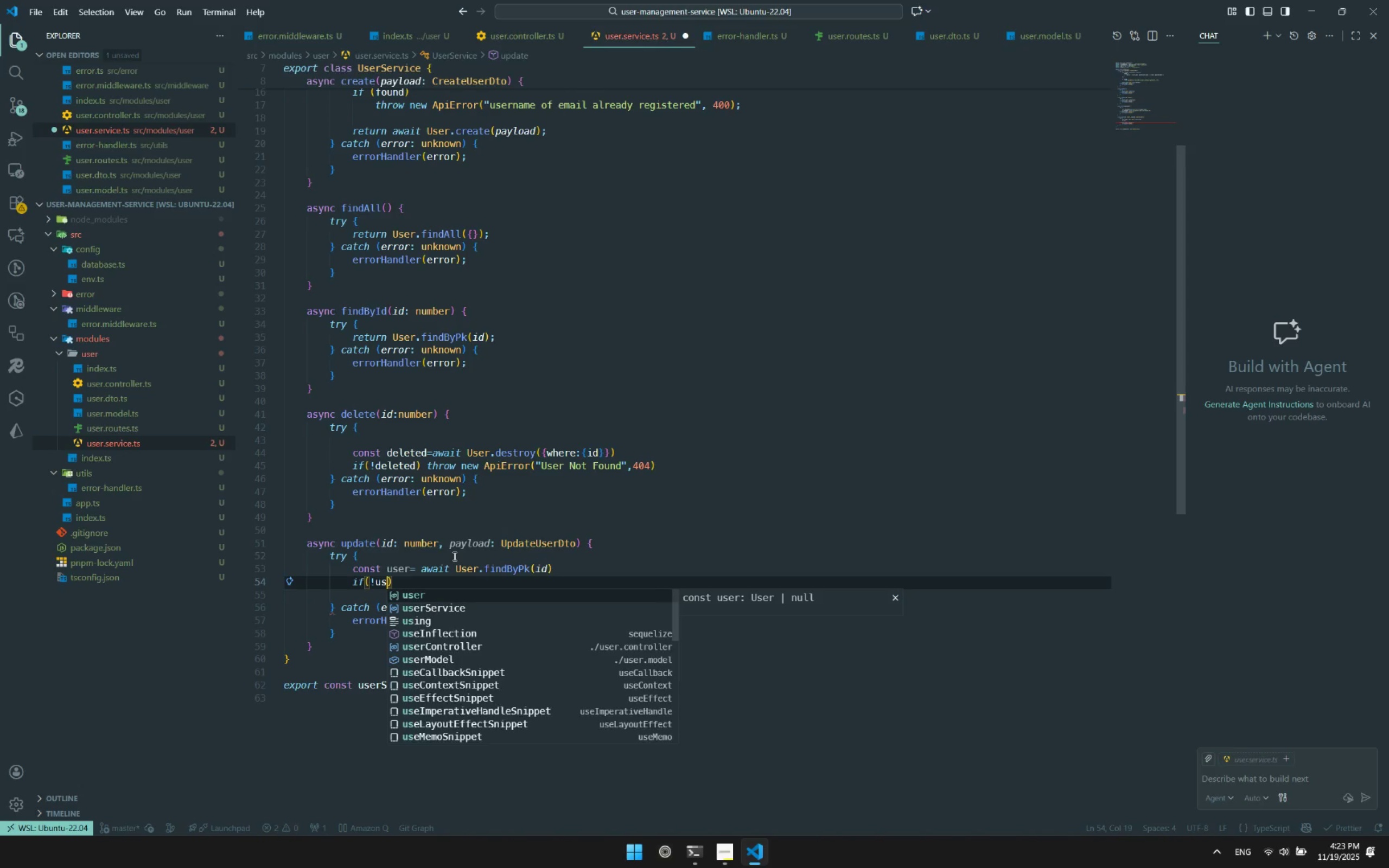 
key(ArrowRight)
 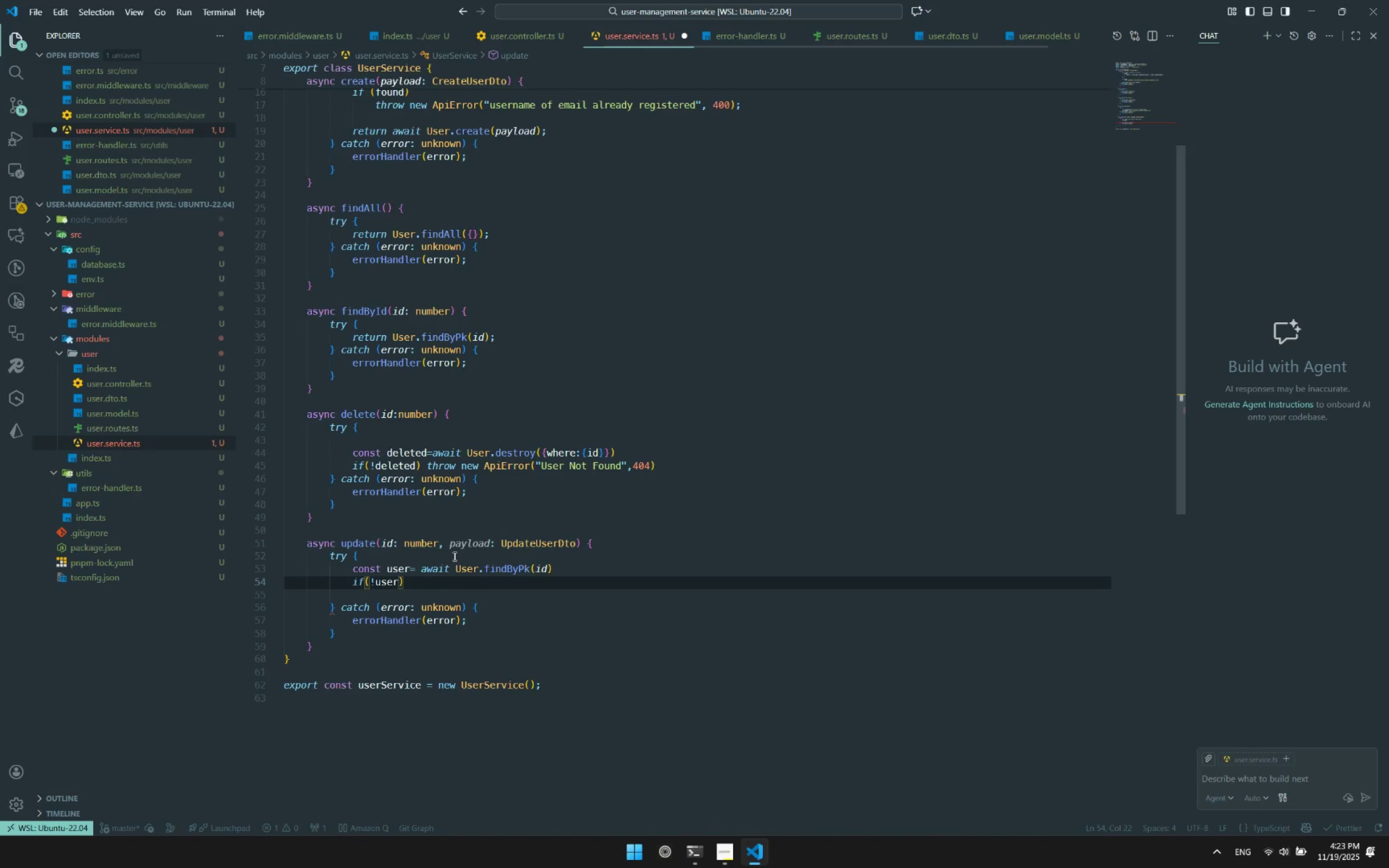 
type( throw new Api)
 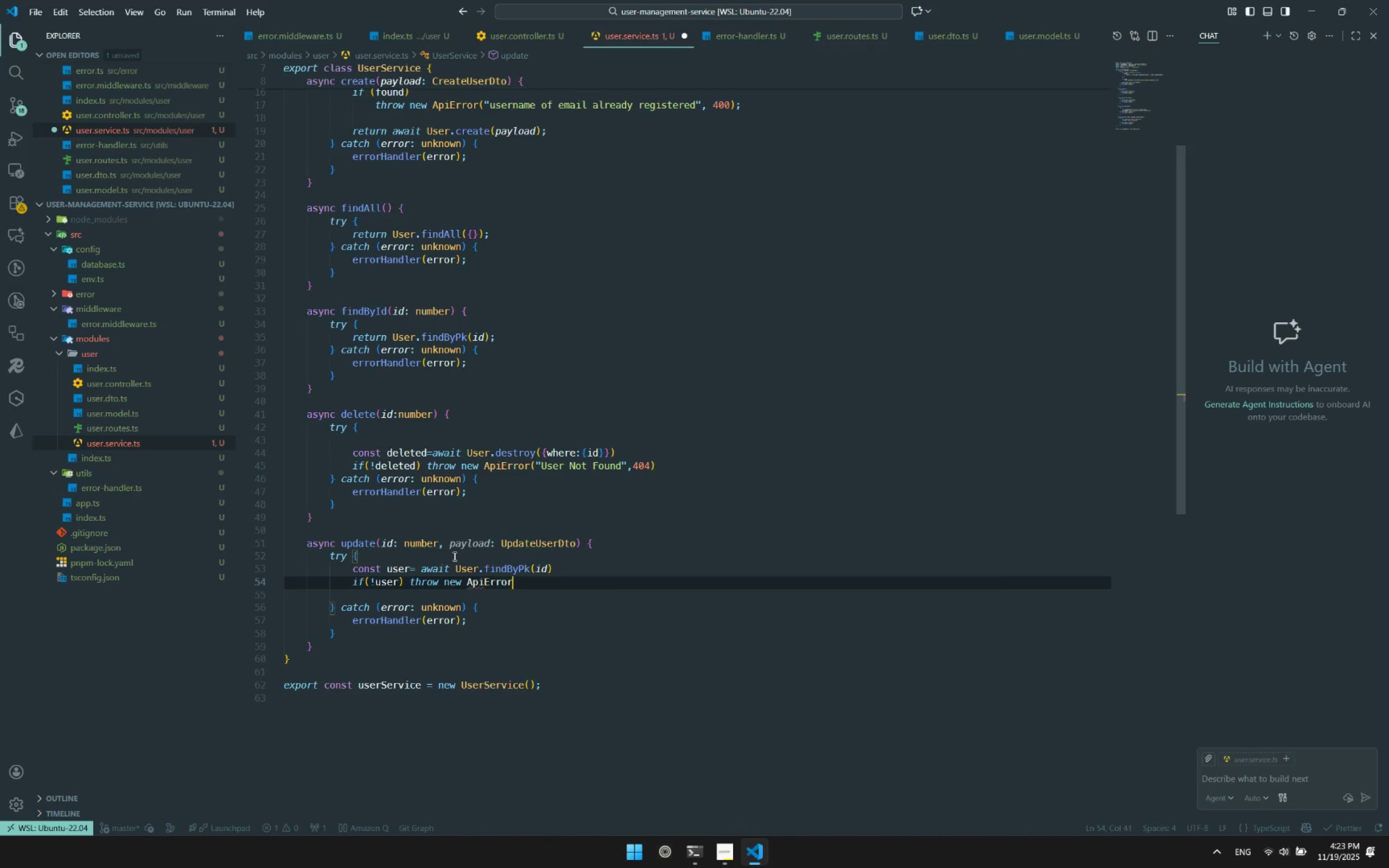 
 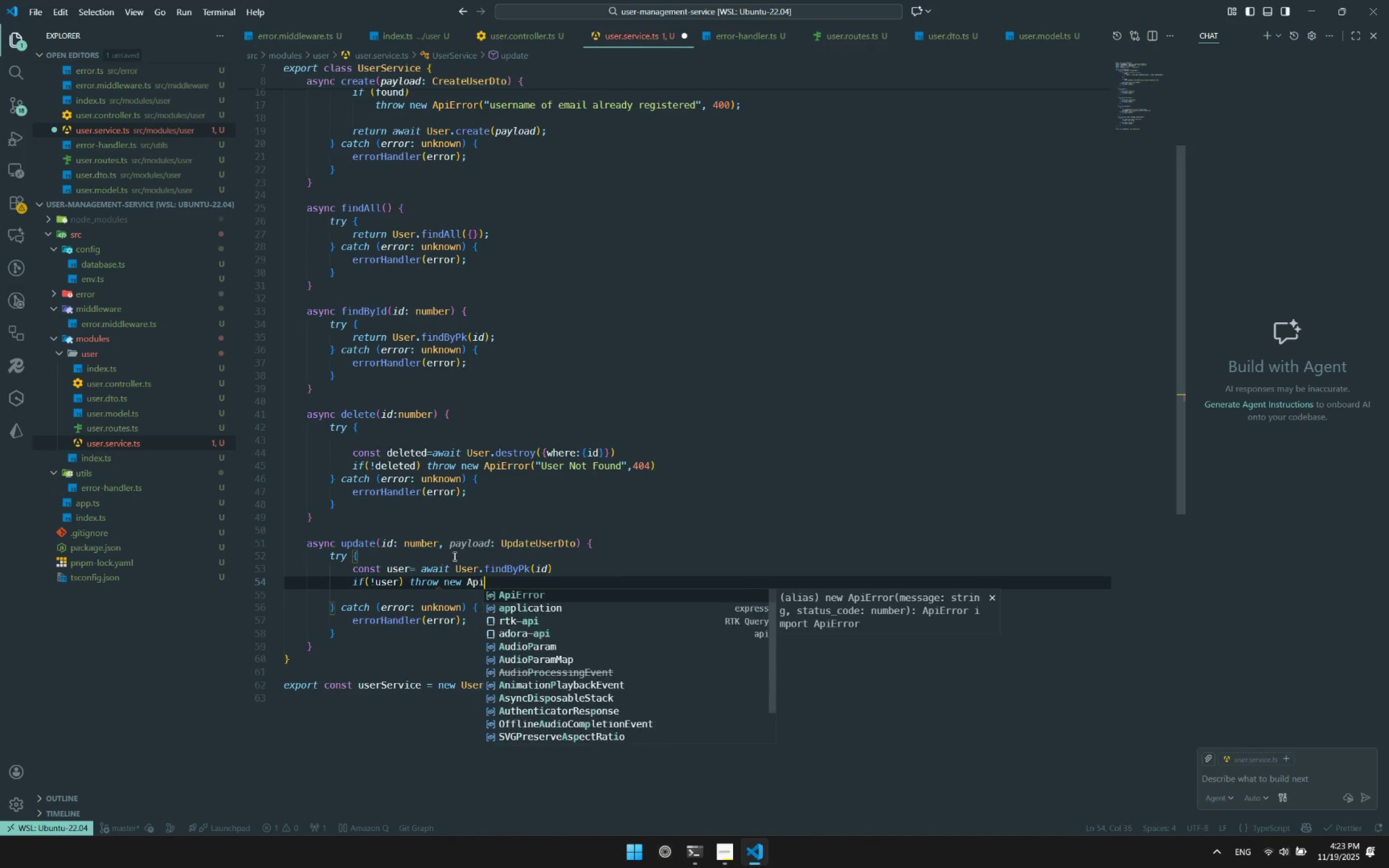 
key(Enter)
 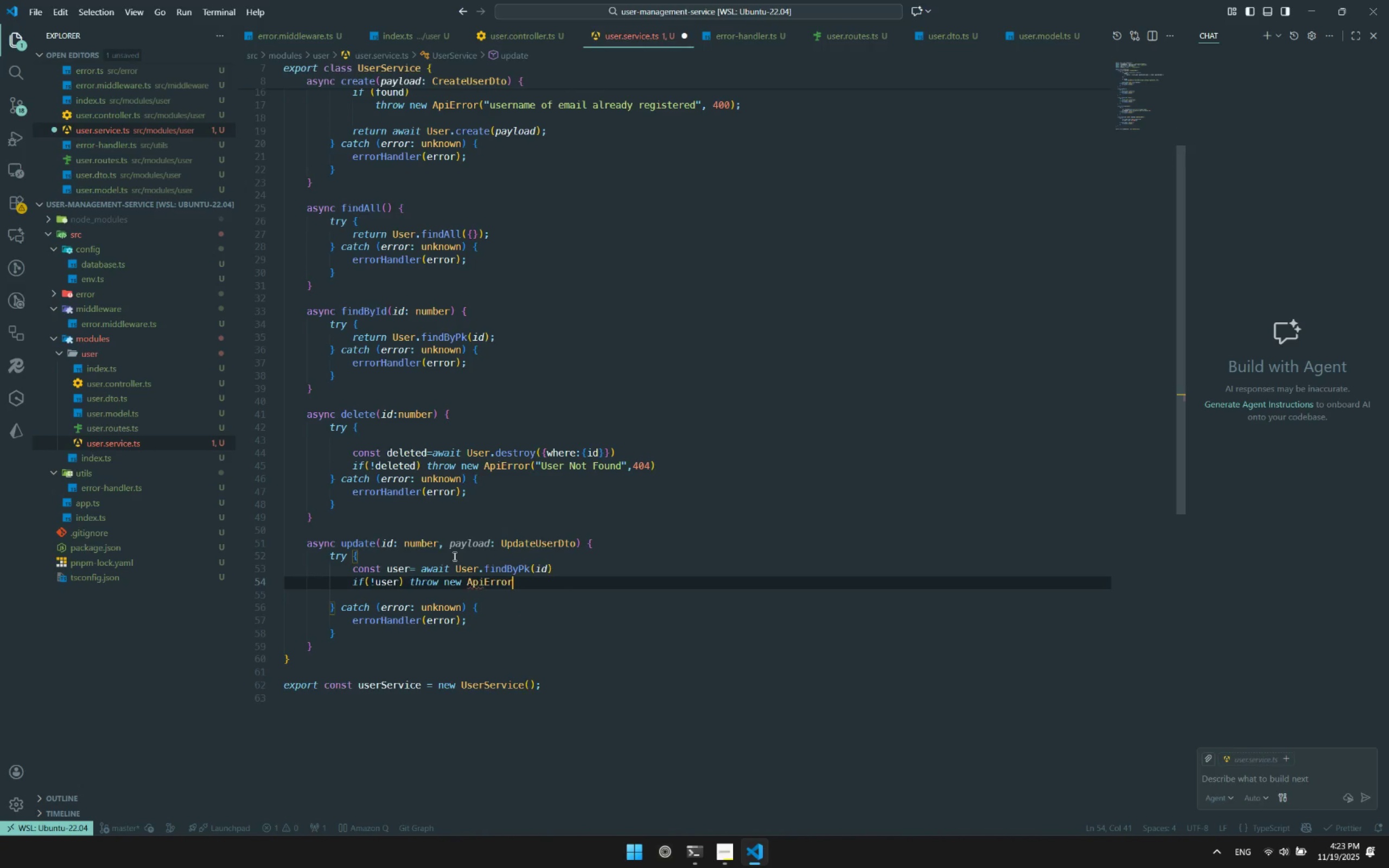 
type(("user not found)
 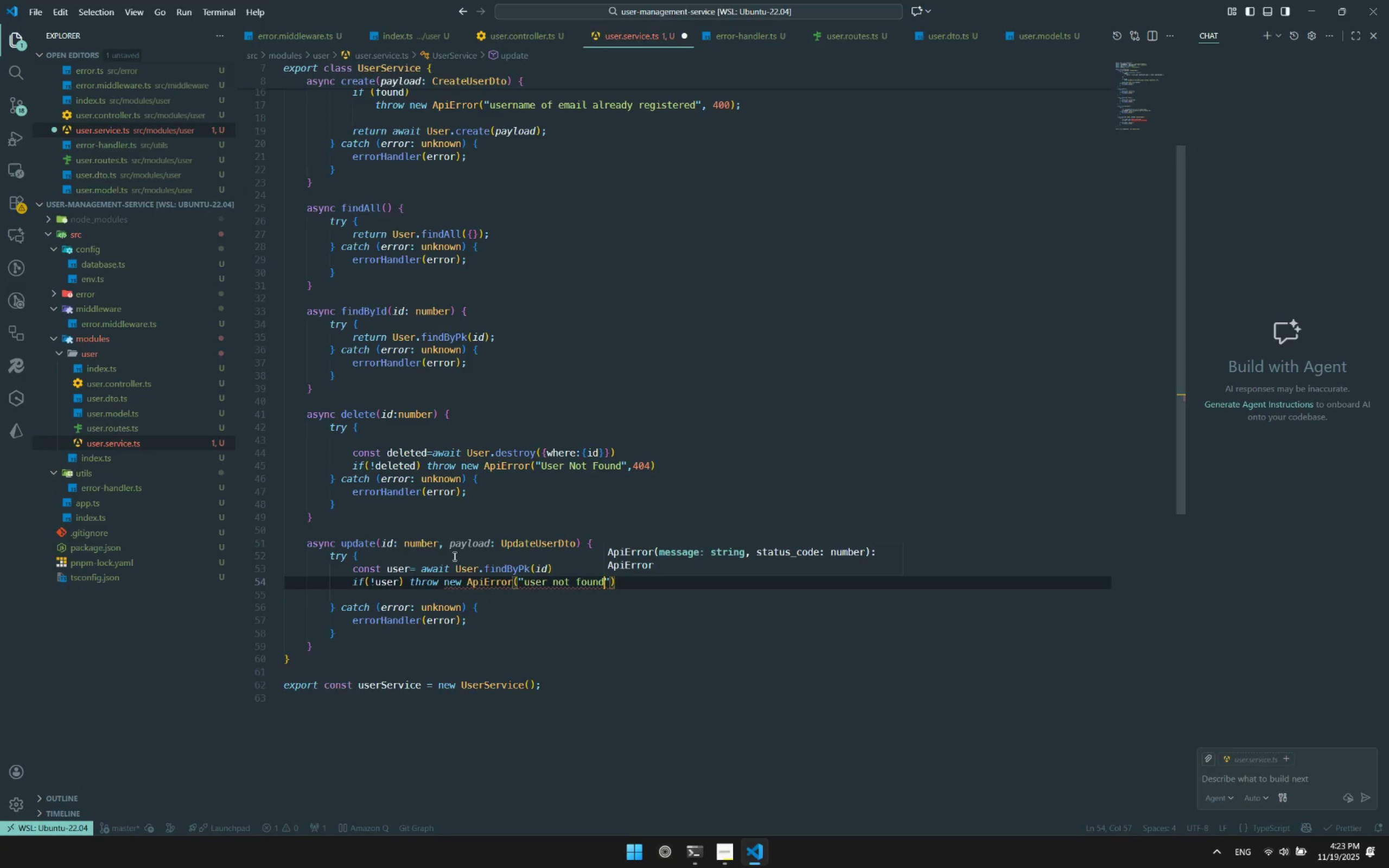 
double_click([551, 464])
 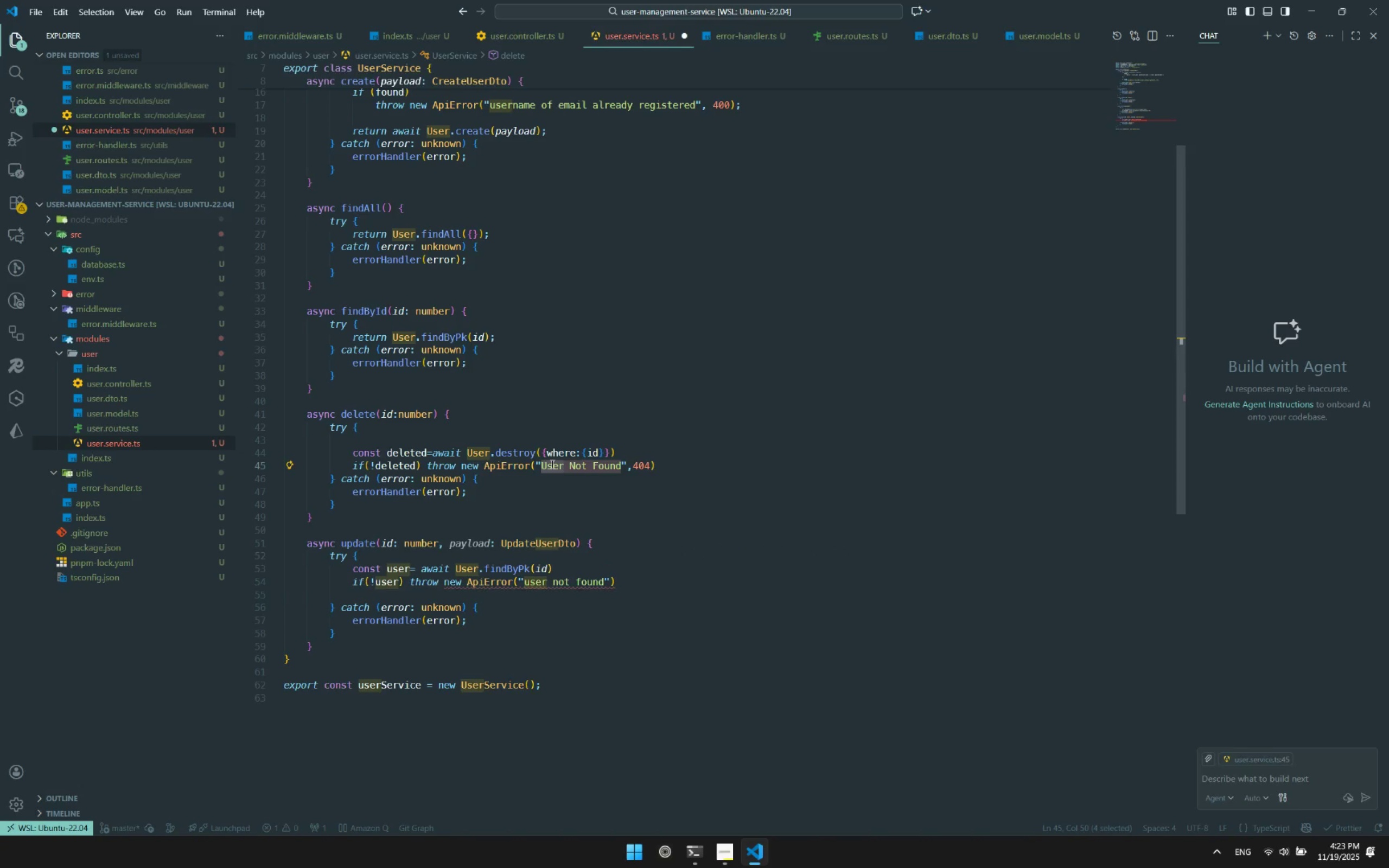 
type(user)
 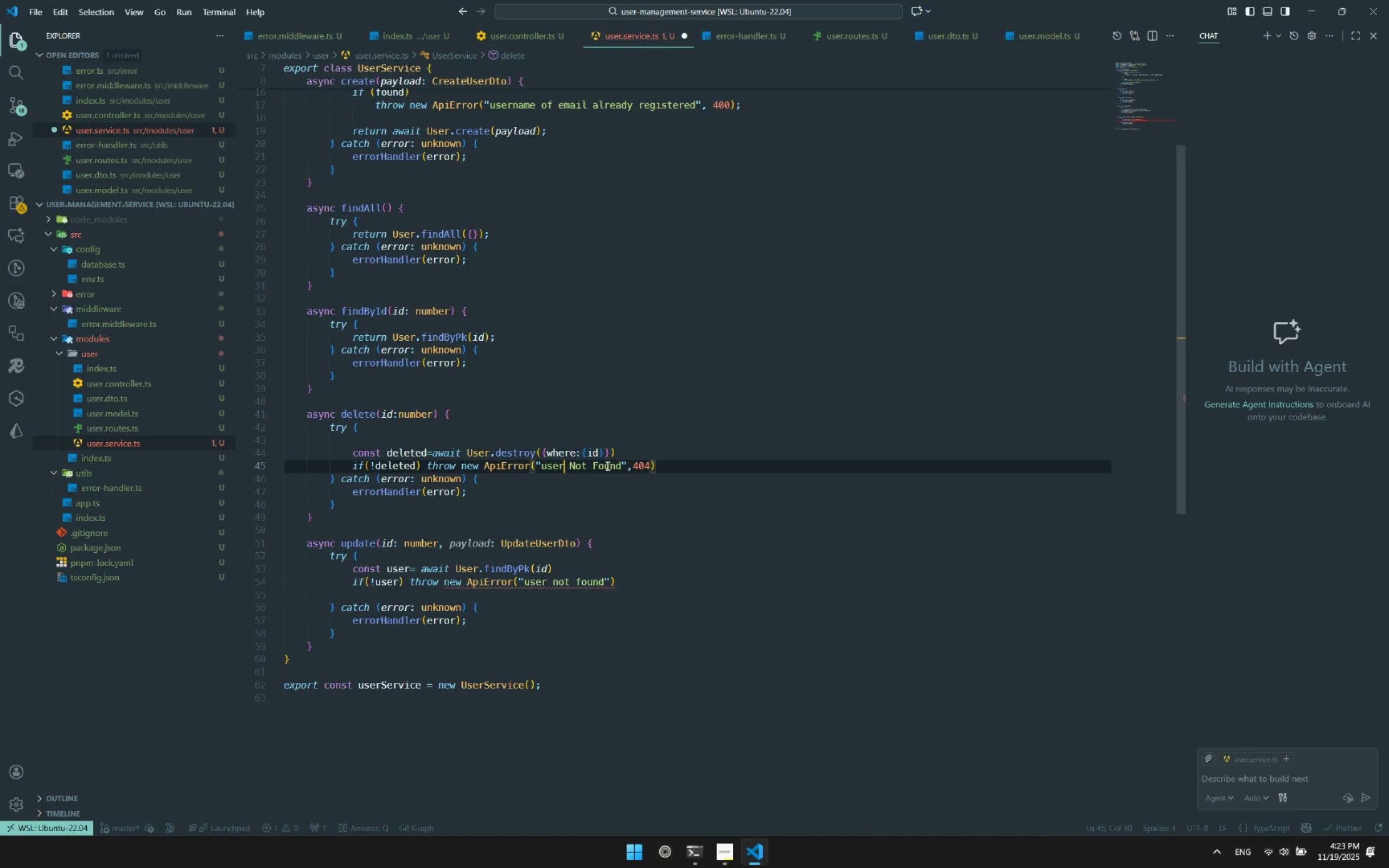 
double_click([607, 465])
 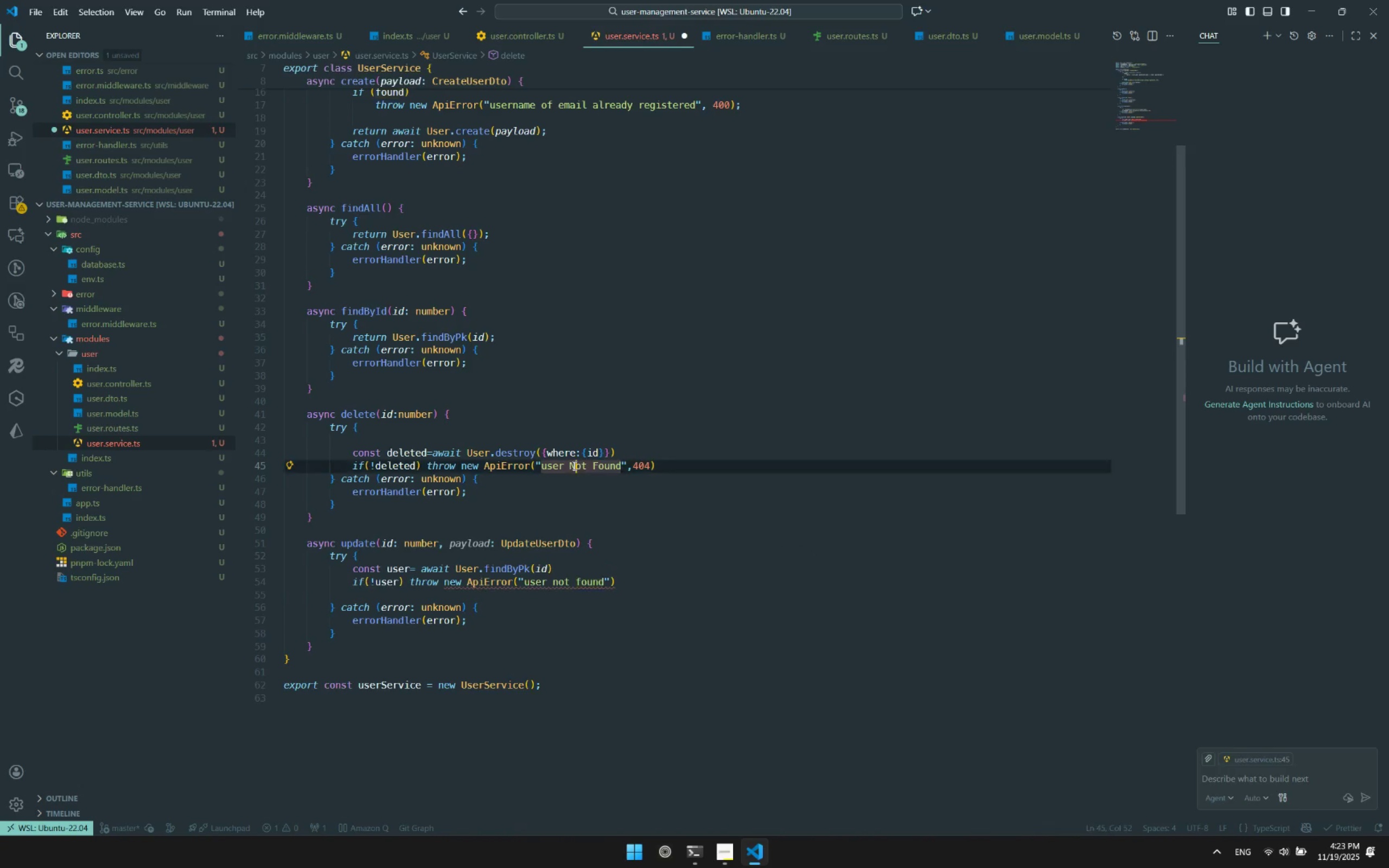 
double_click([574, 465])
 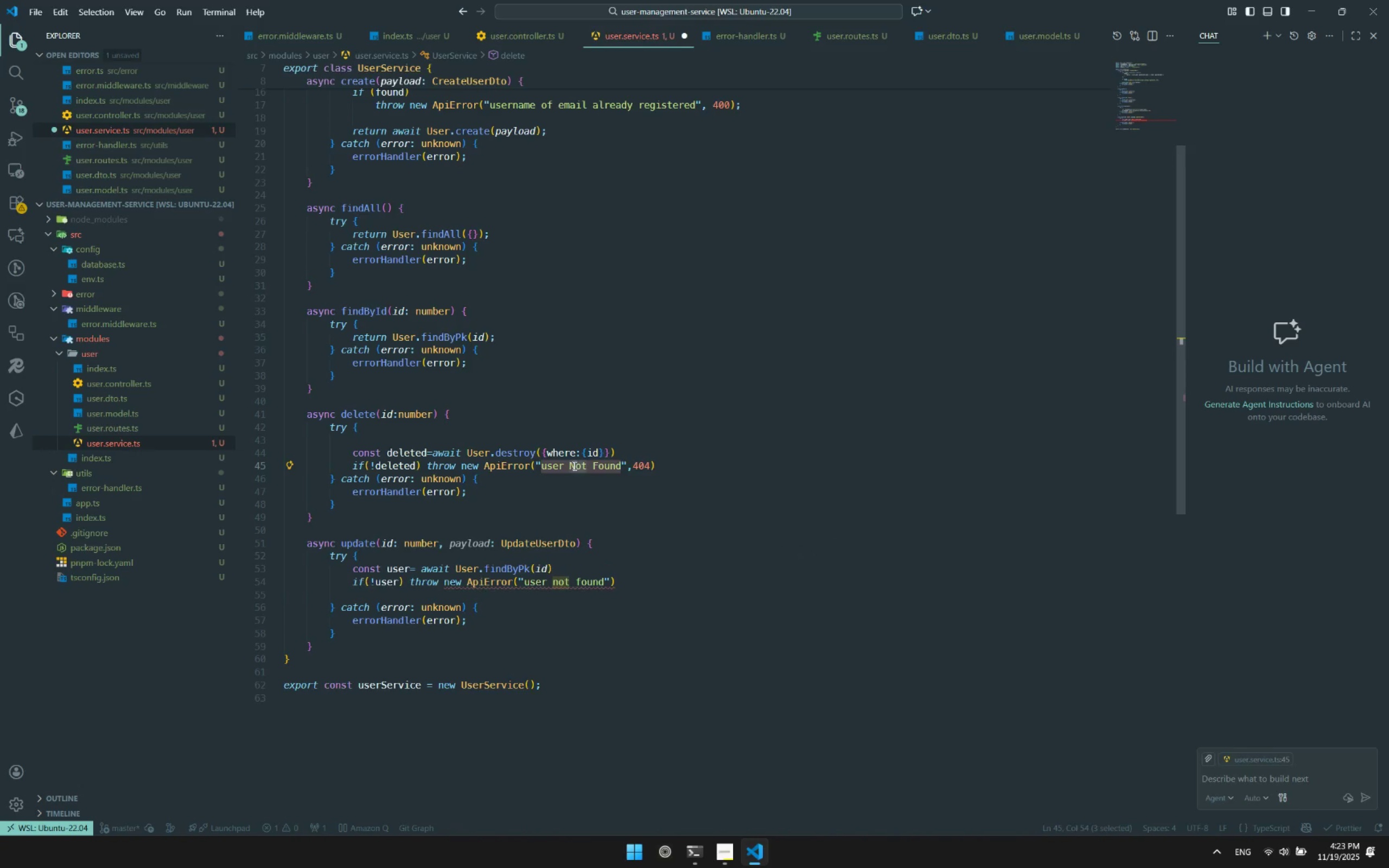 
type(not)
 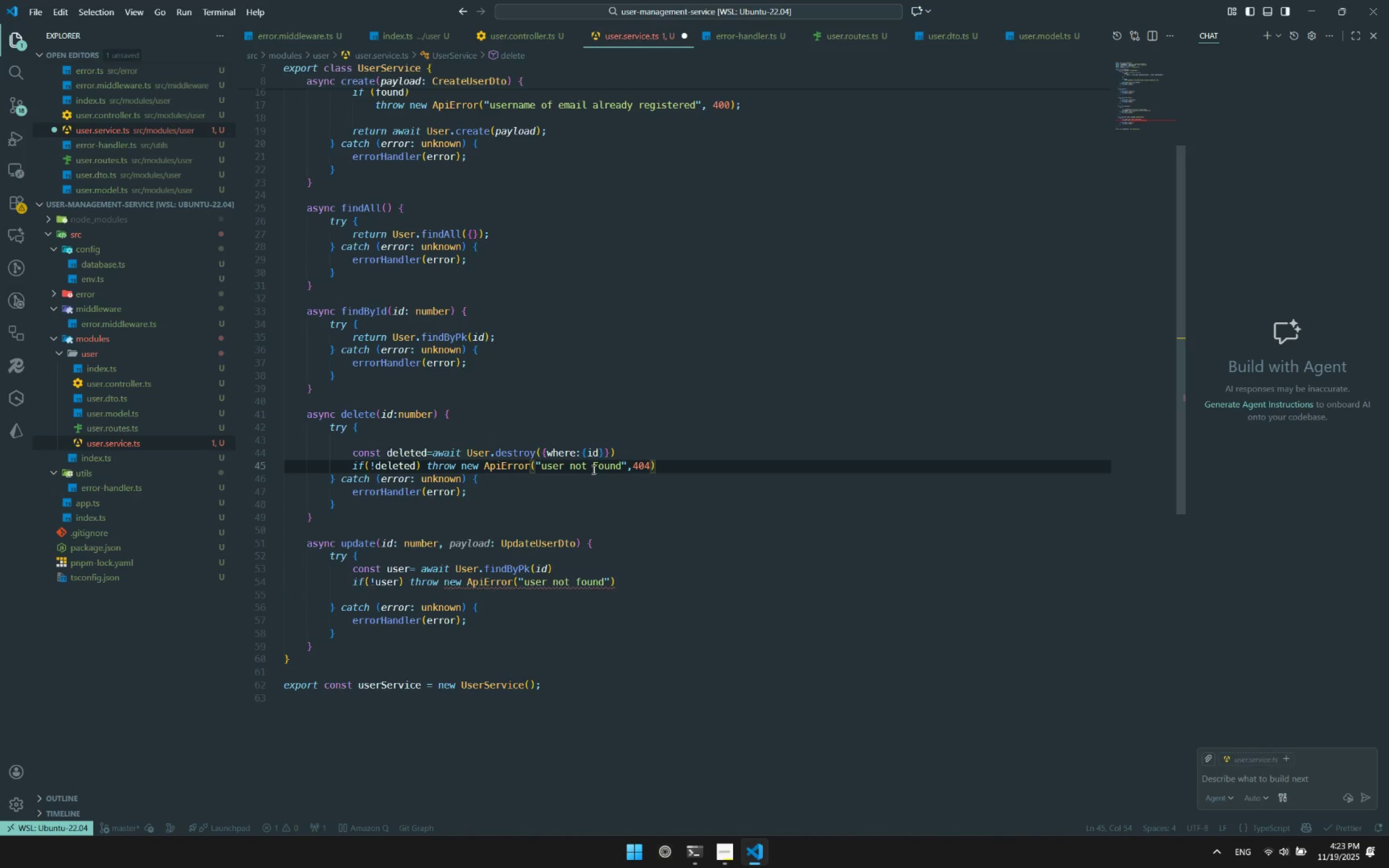 
double_click([599, 470])
 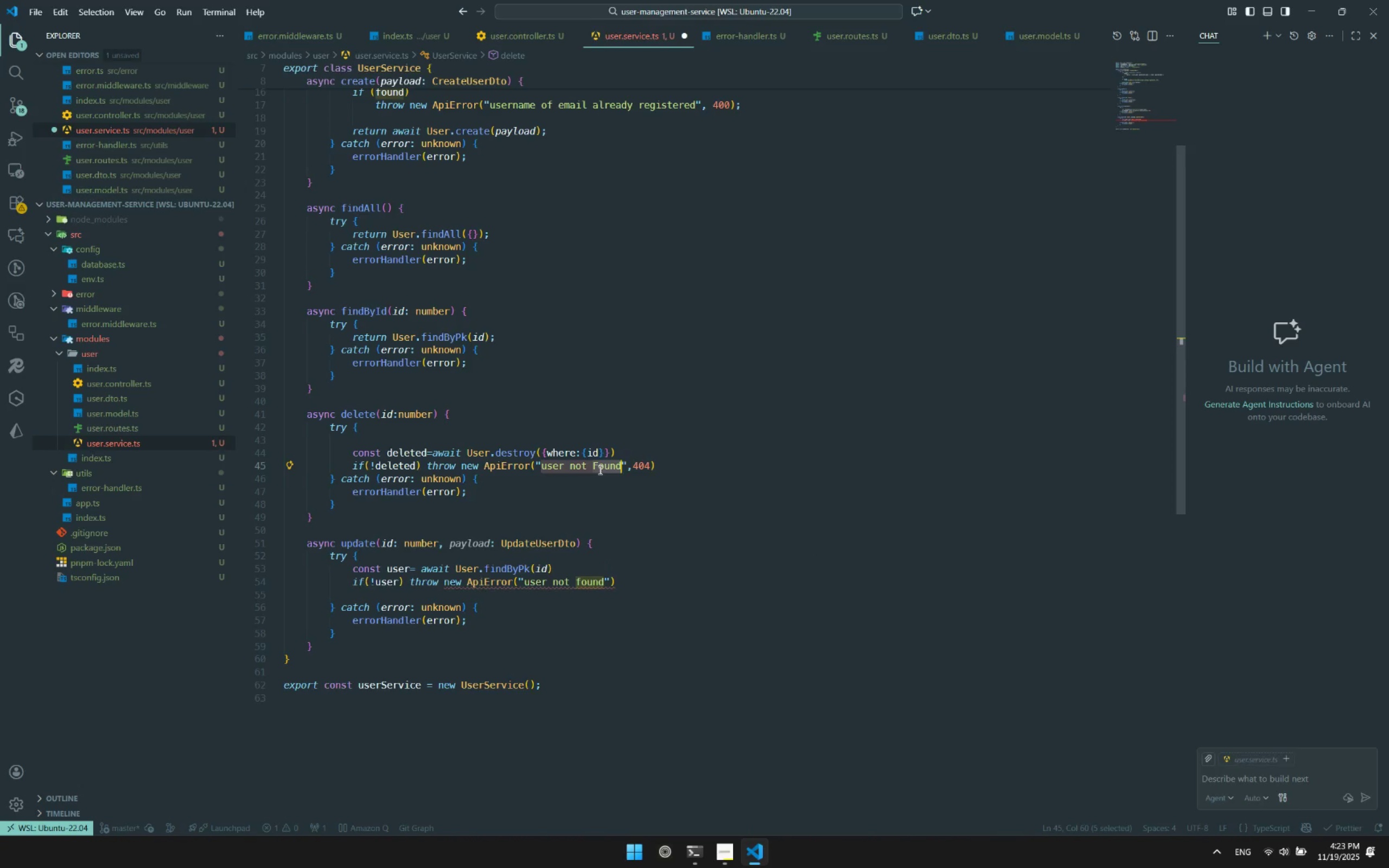 
type(found)
 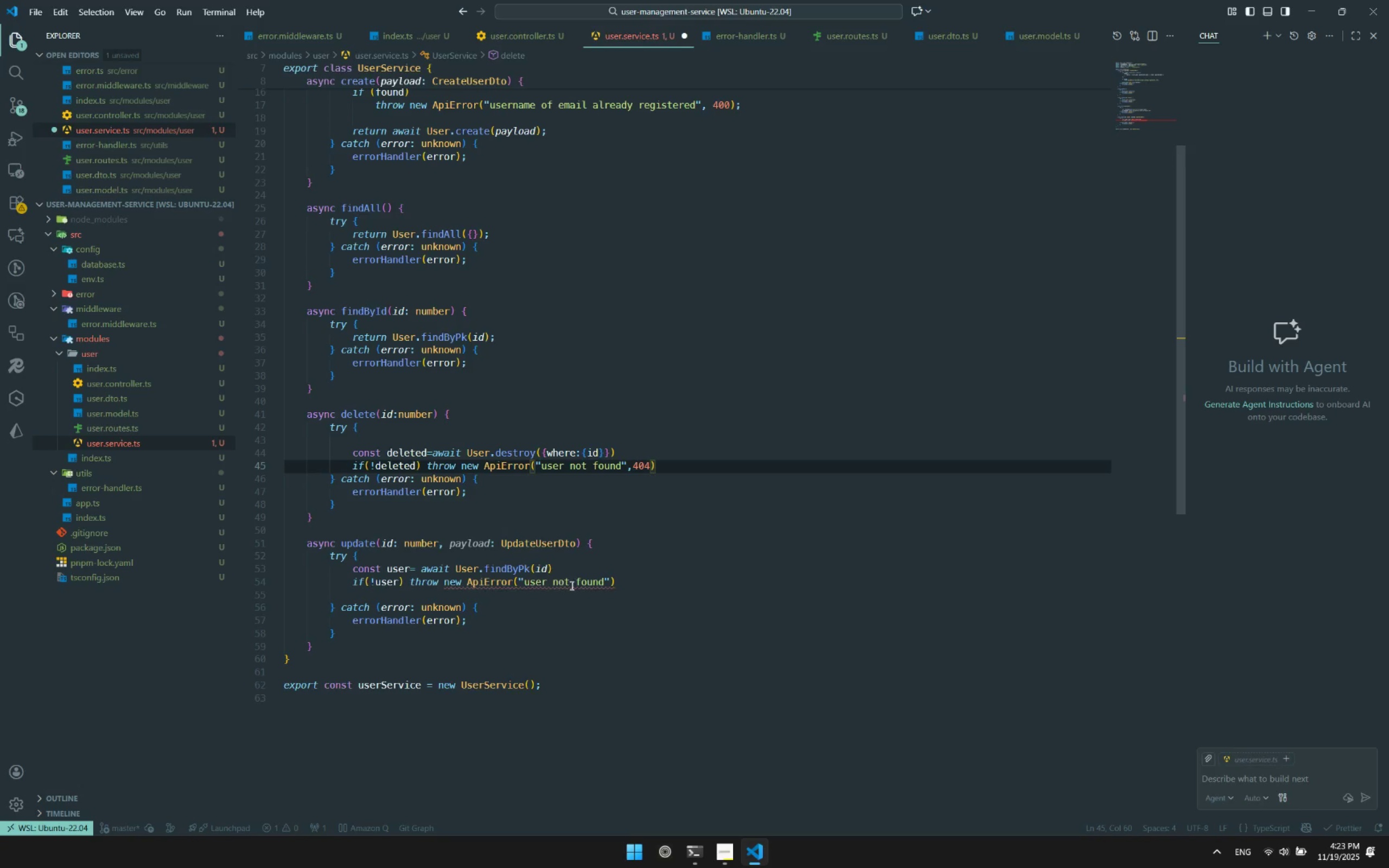 
double_click([579, 583])
 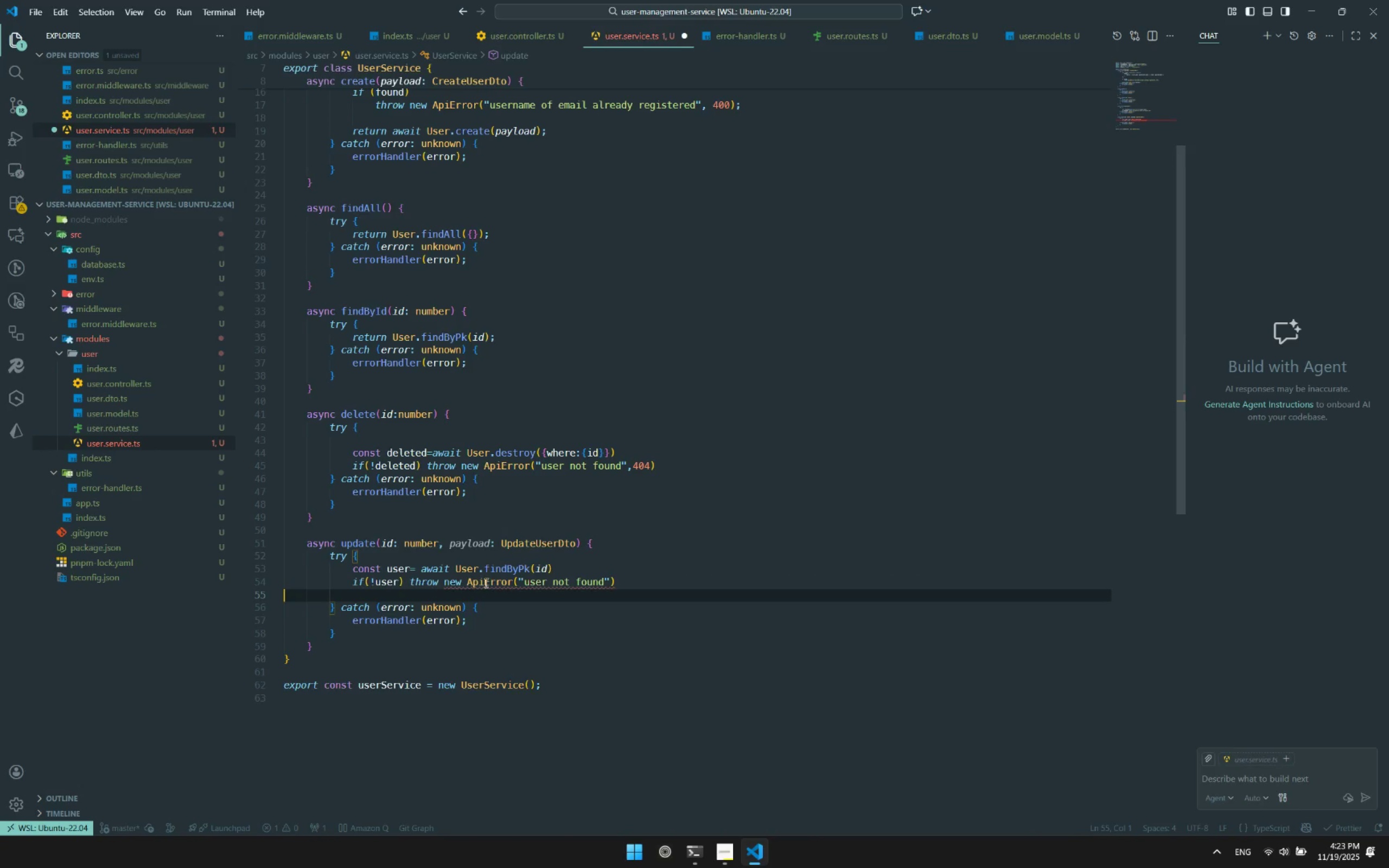 
left_click([485, 583])
 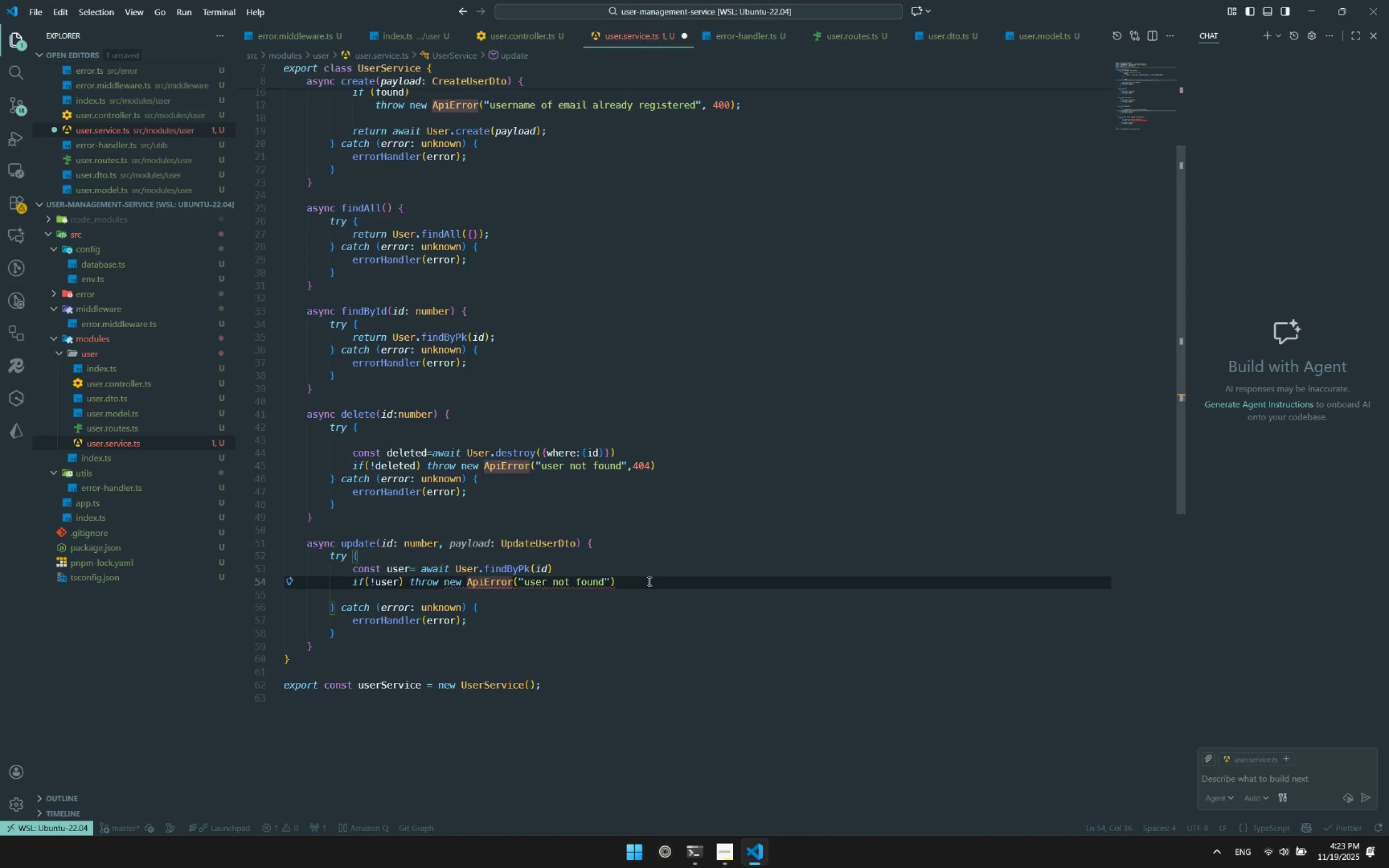 
left_click([650, 581])